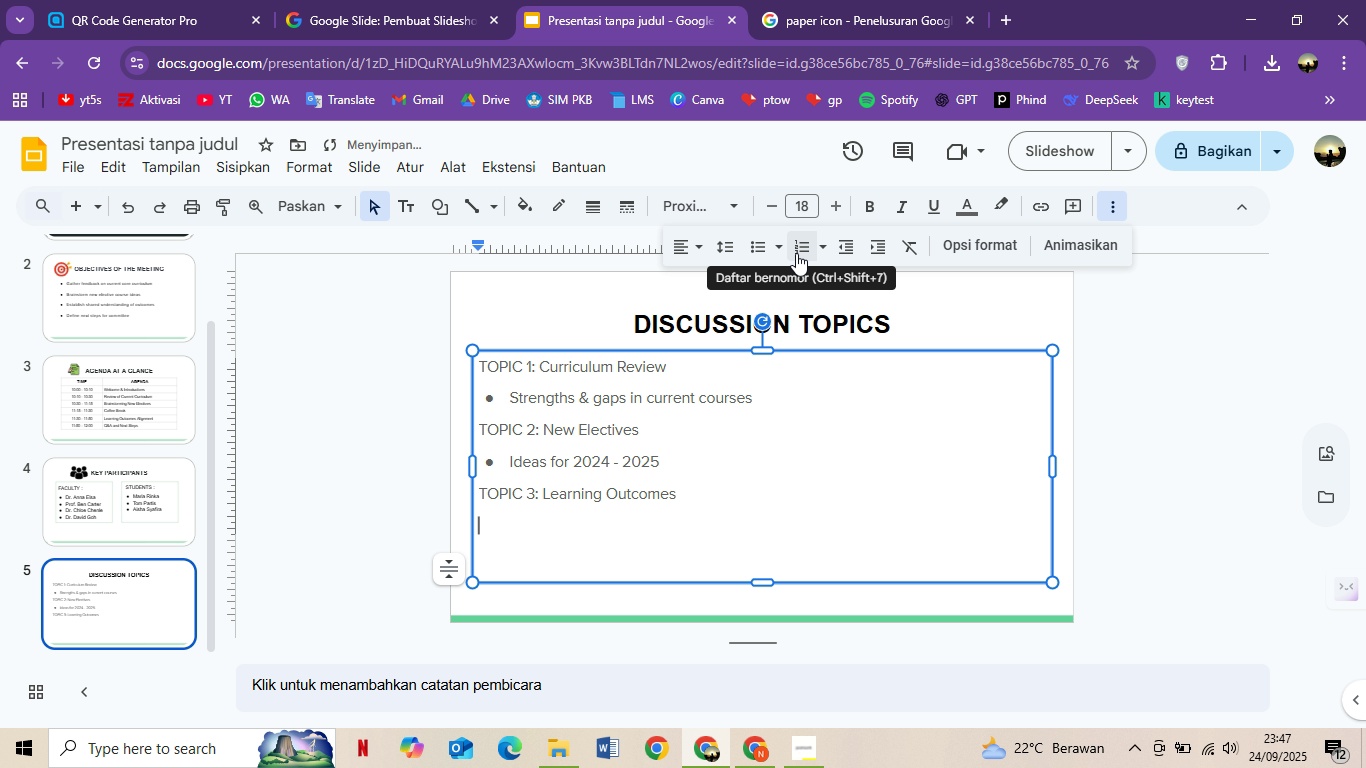 
left_click([756, 251])
 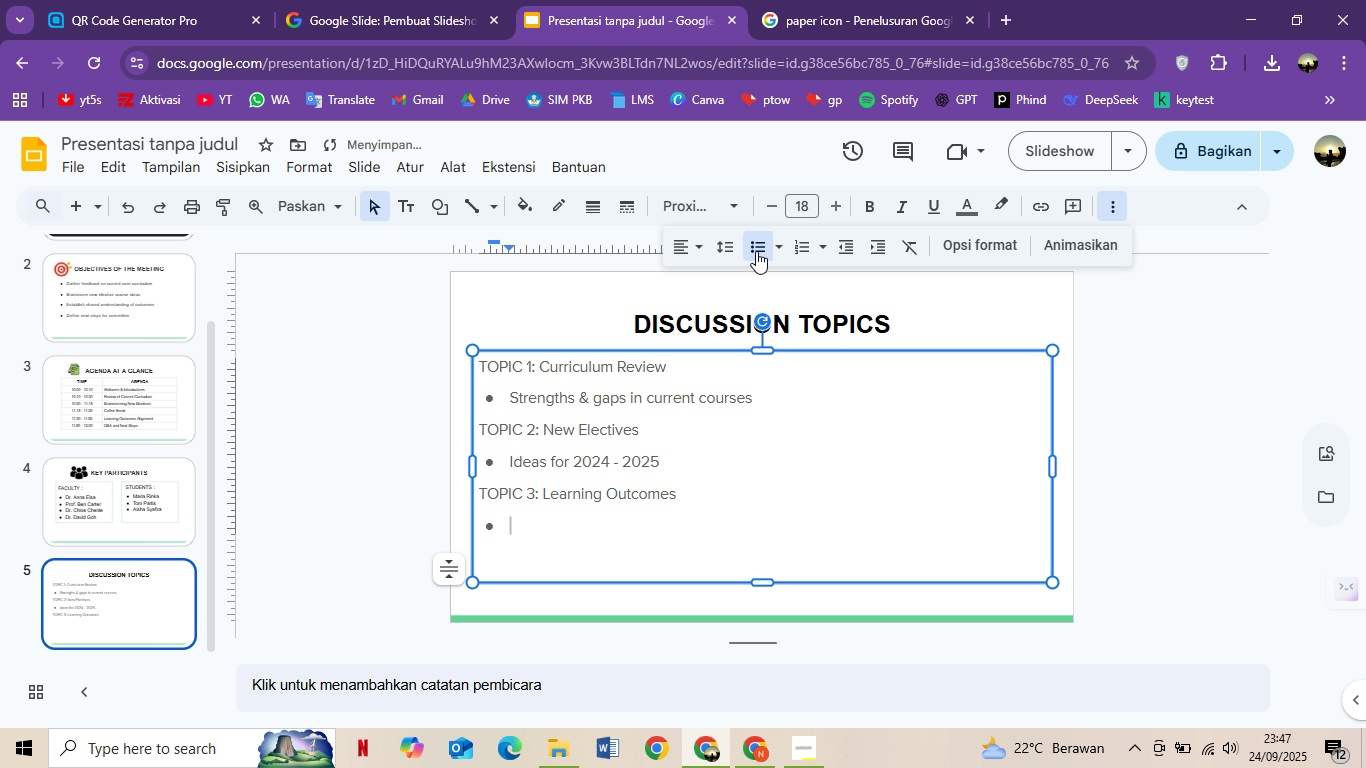 
type(Student skills to master)
 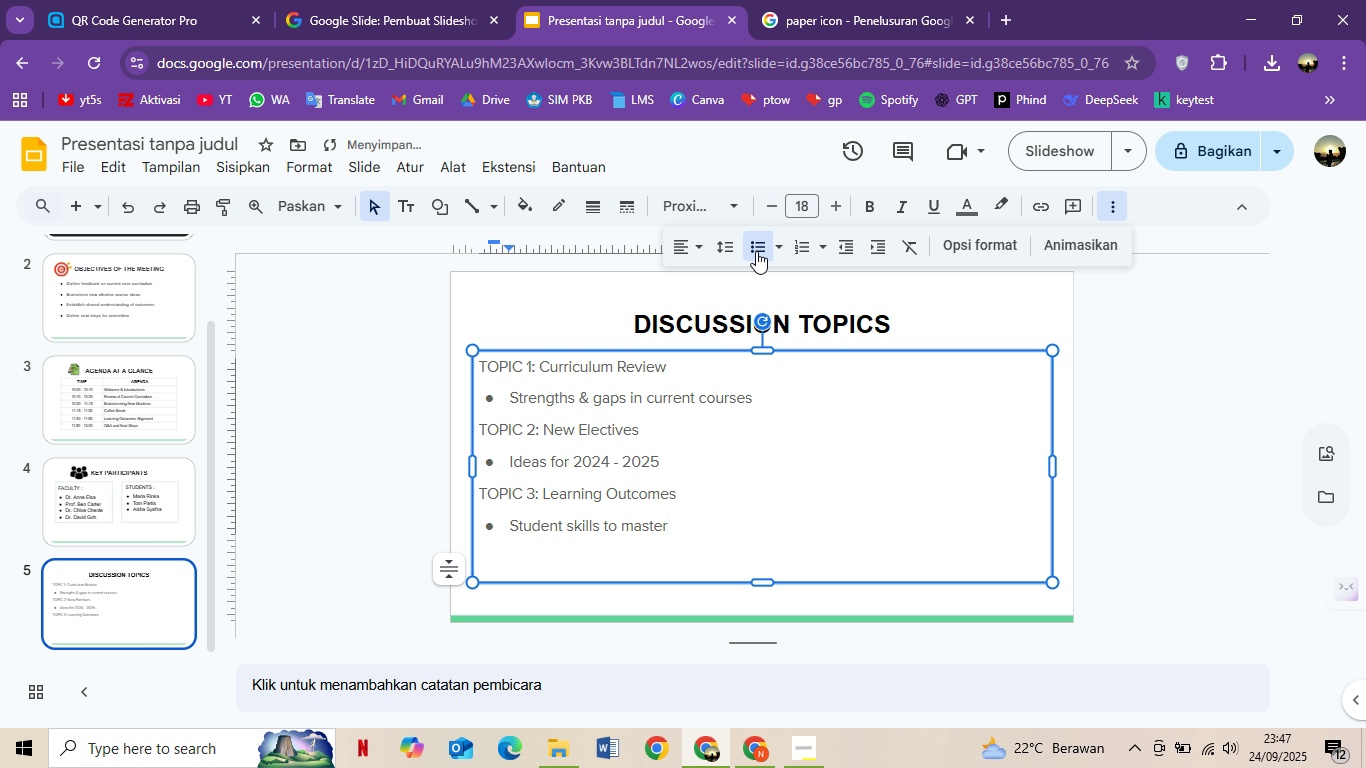 
key(Control+ControlLeft)
 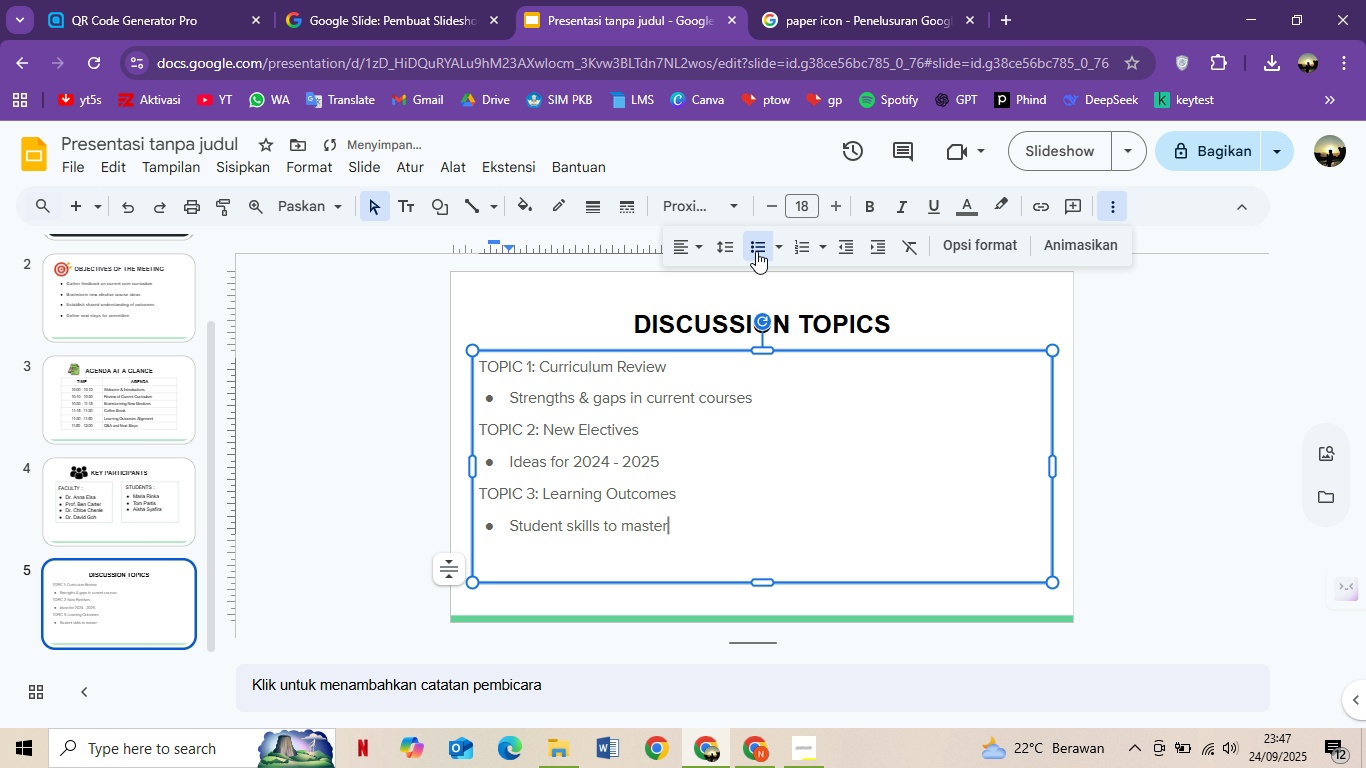 
key(Control+A)
 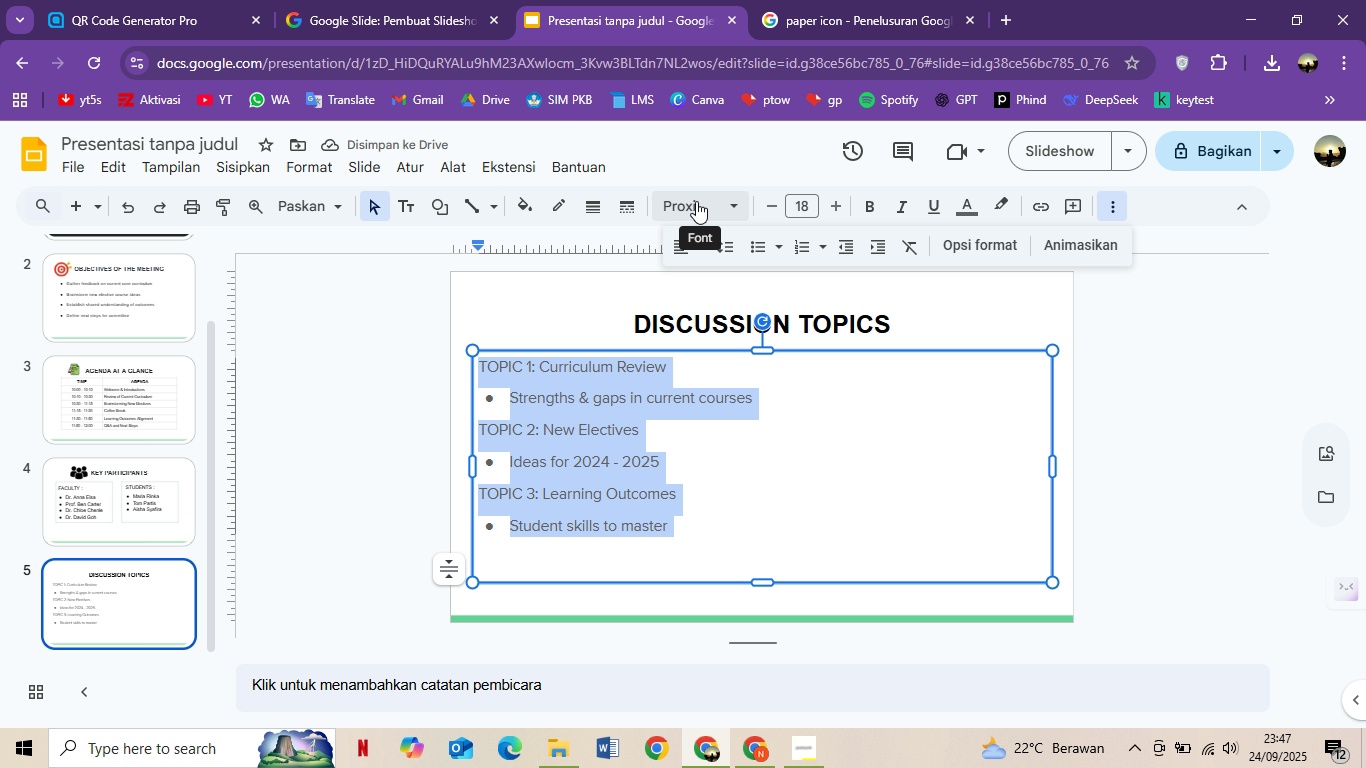 
left_click([696, 201])
 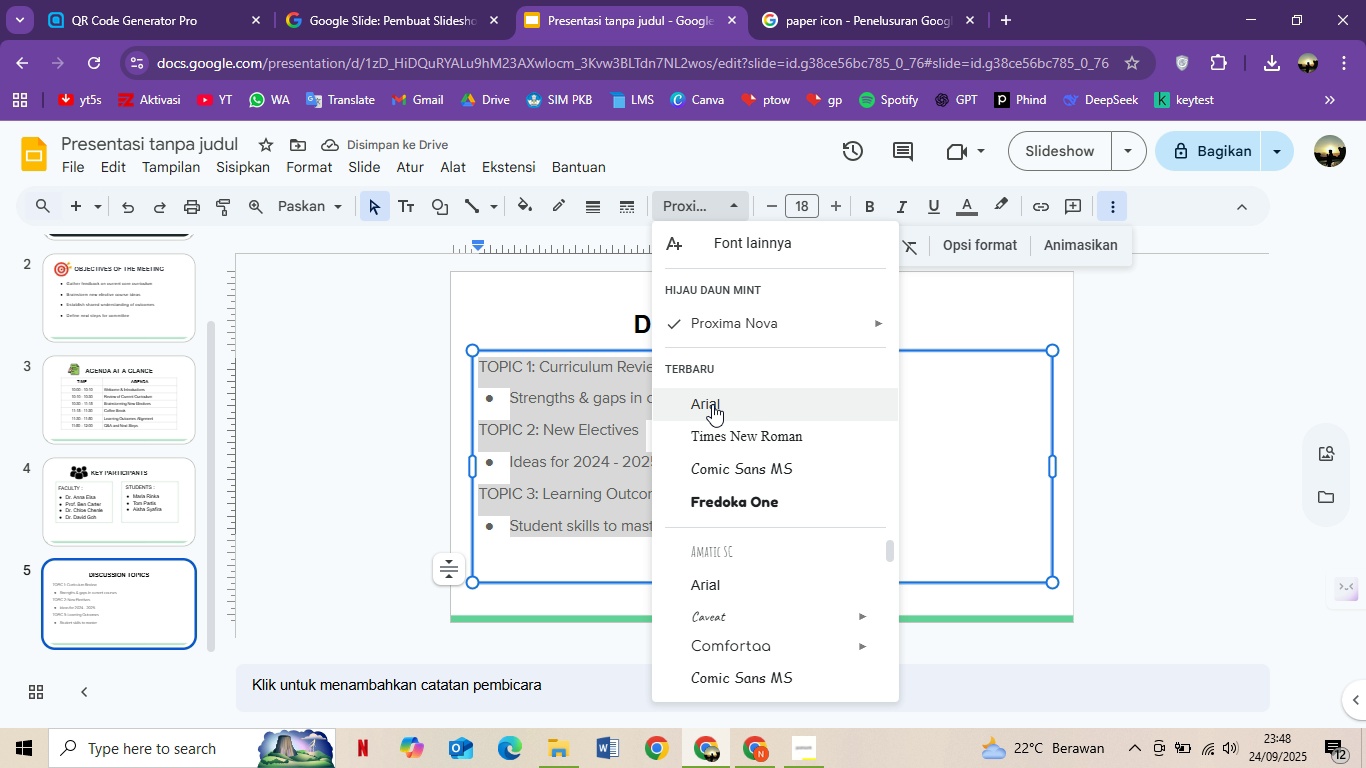 
left_click([712, 404])
 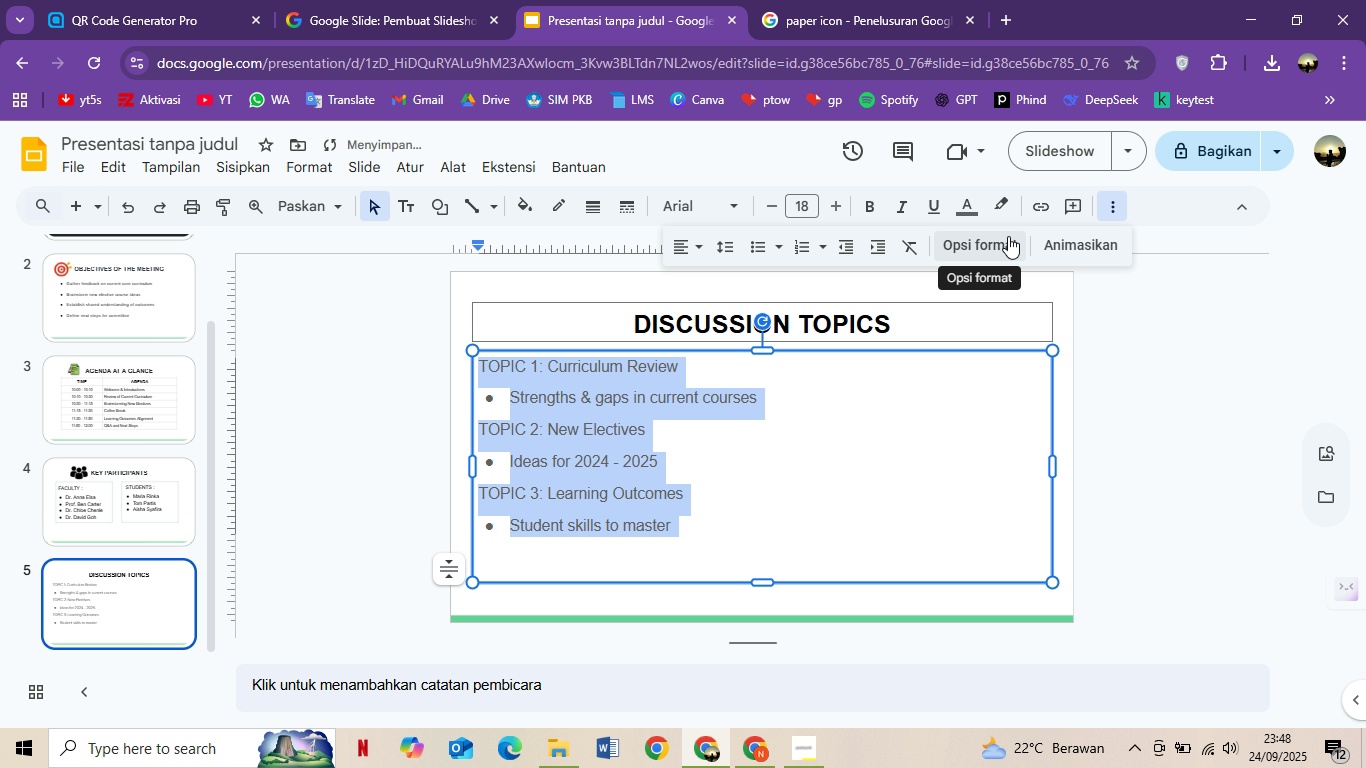 
left_click([974, 210])
 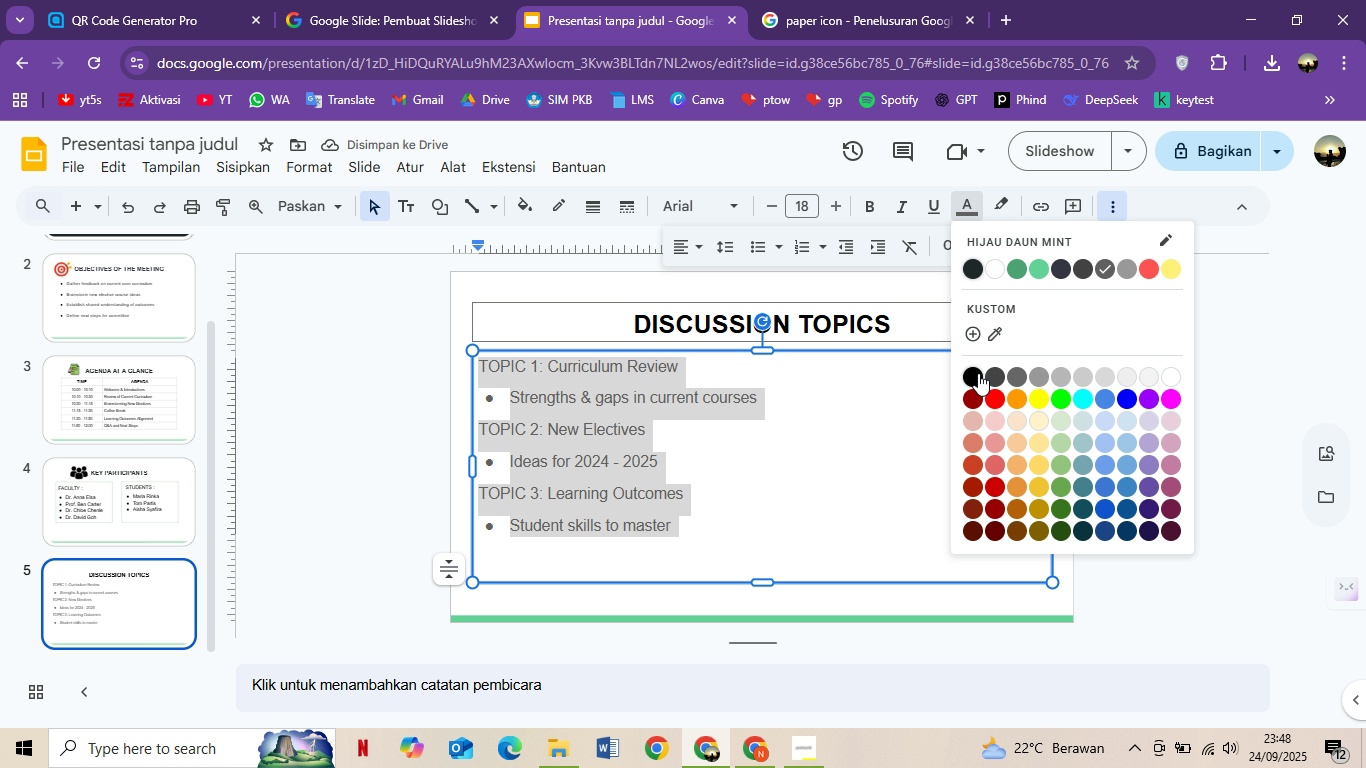 
left_click([977, 373])
 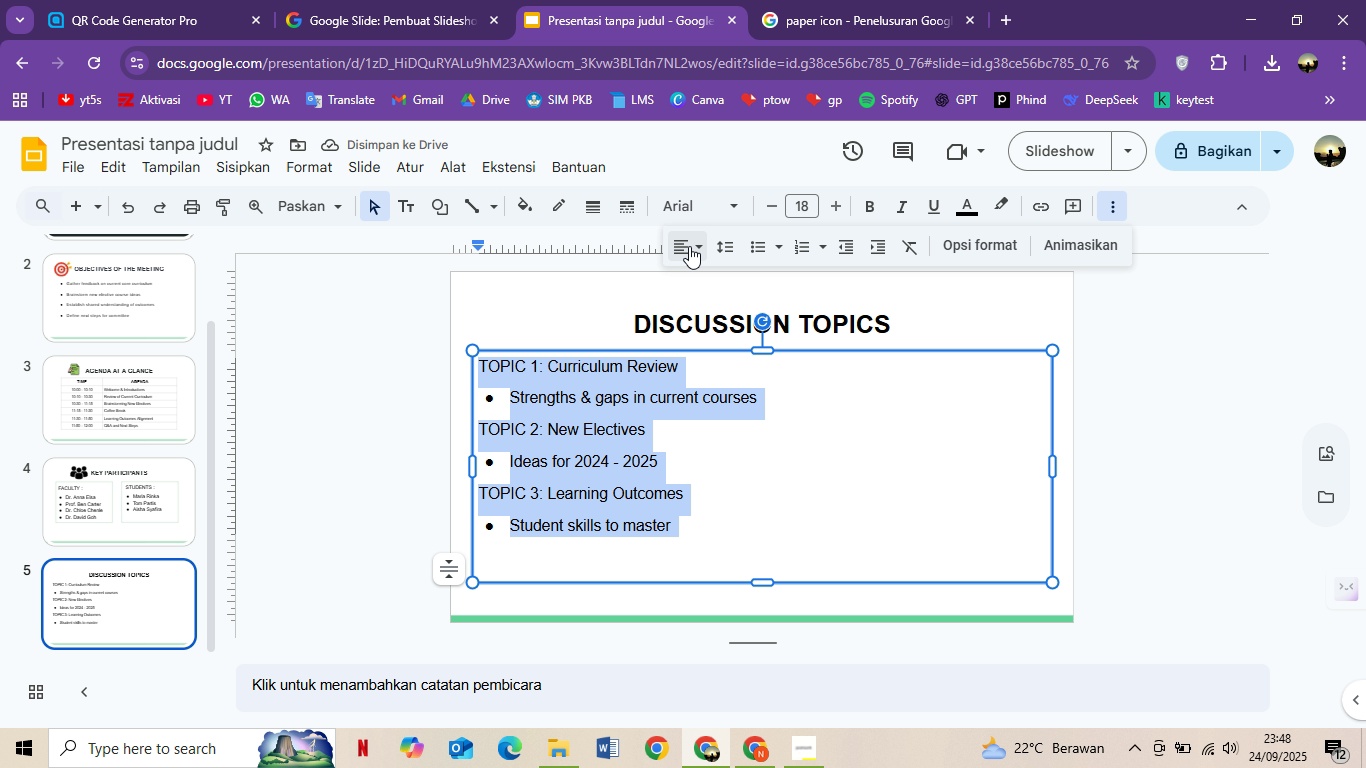 
left_click([760, 280])
 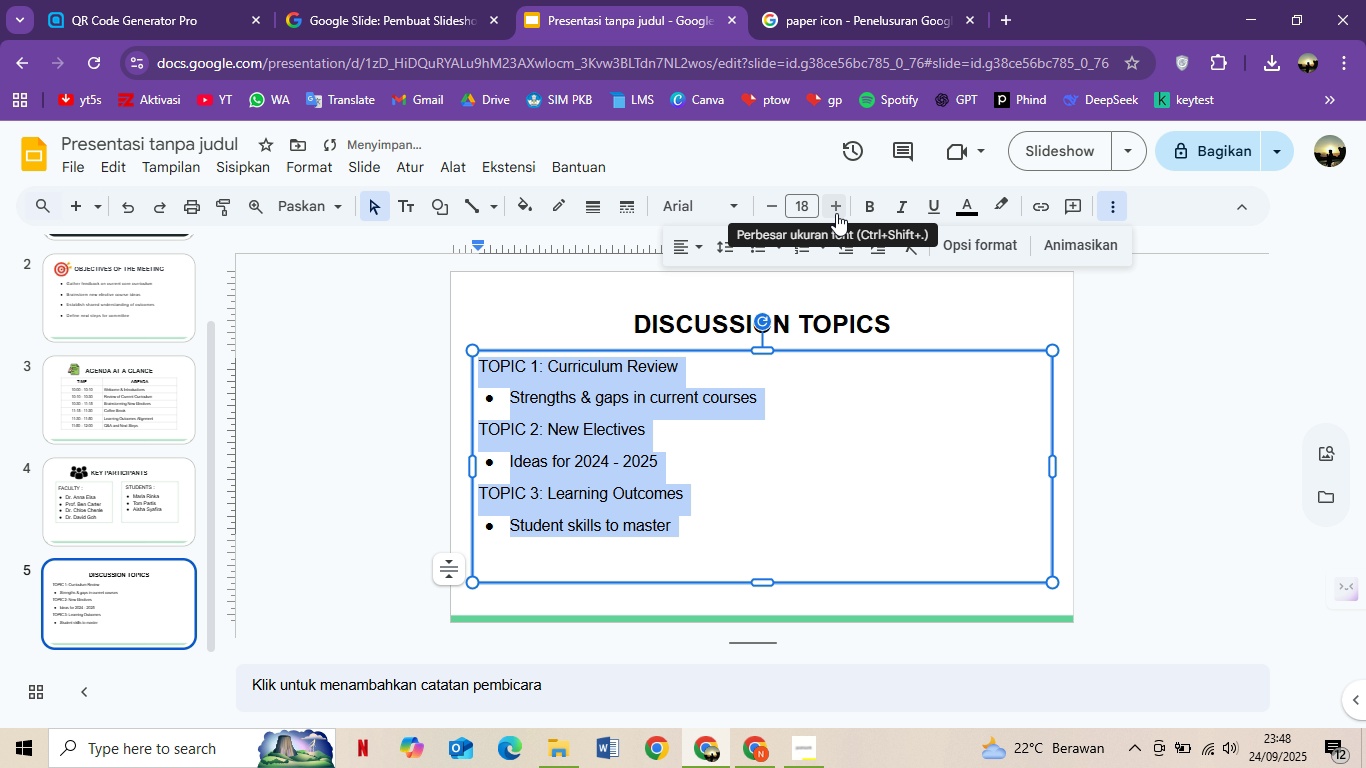 
double_click([836, 213])
 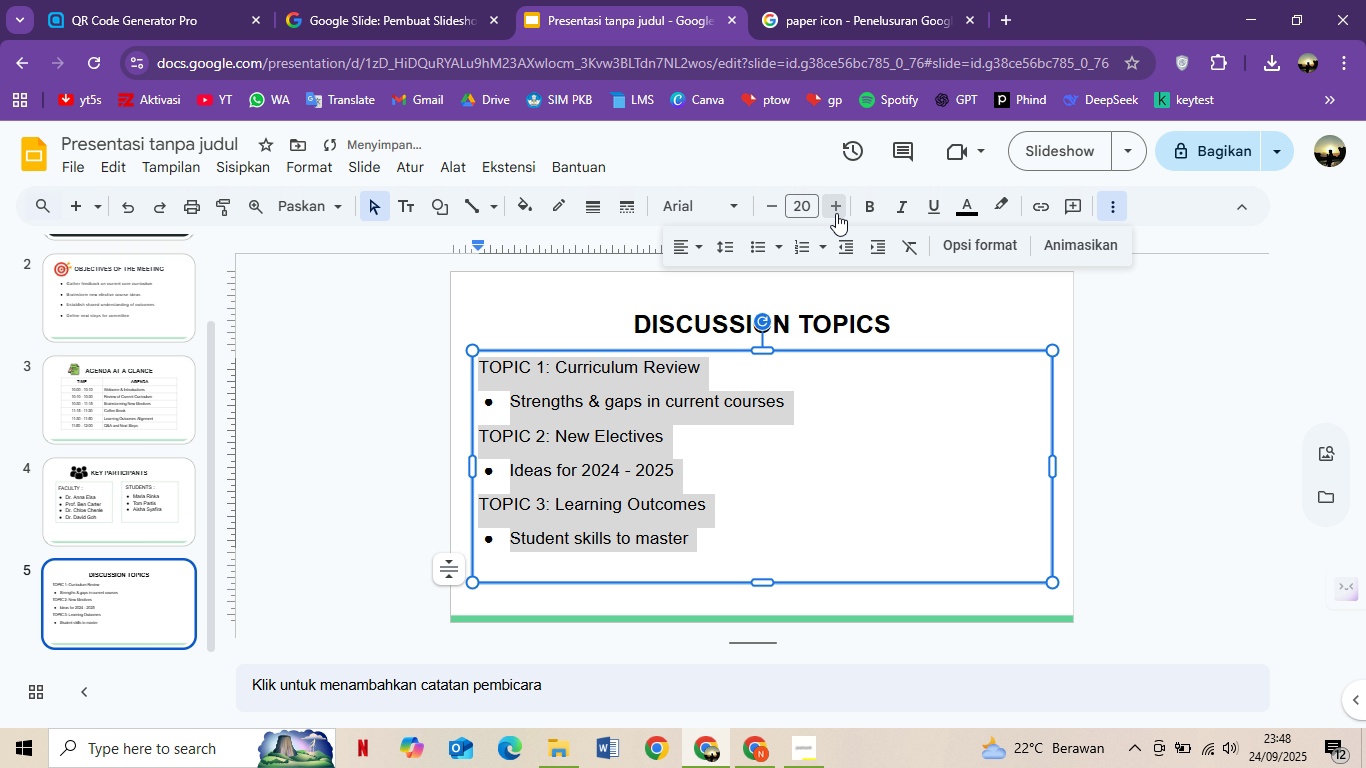 
triple_click([836, 213])
 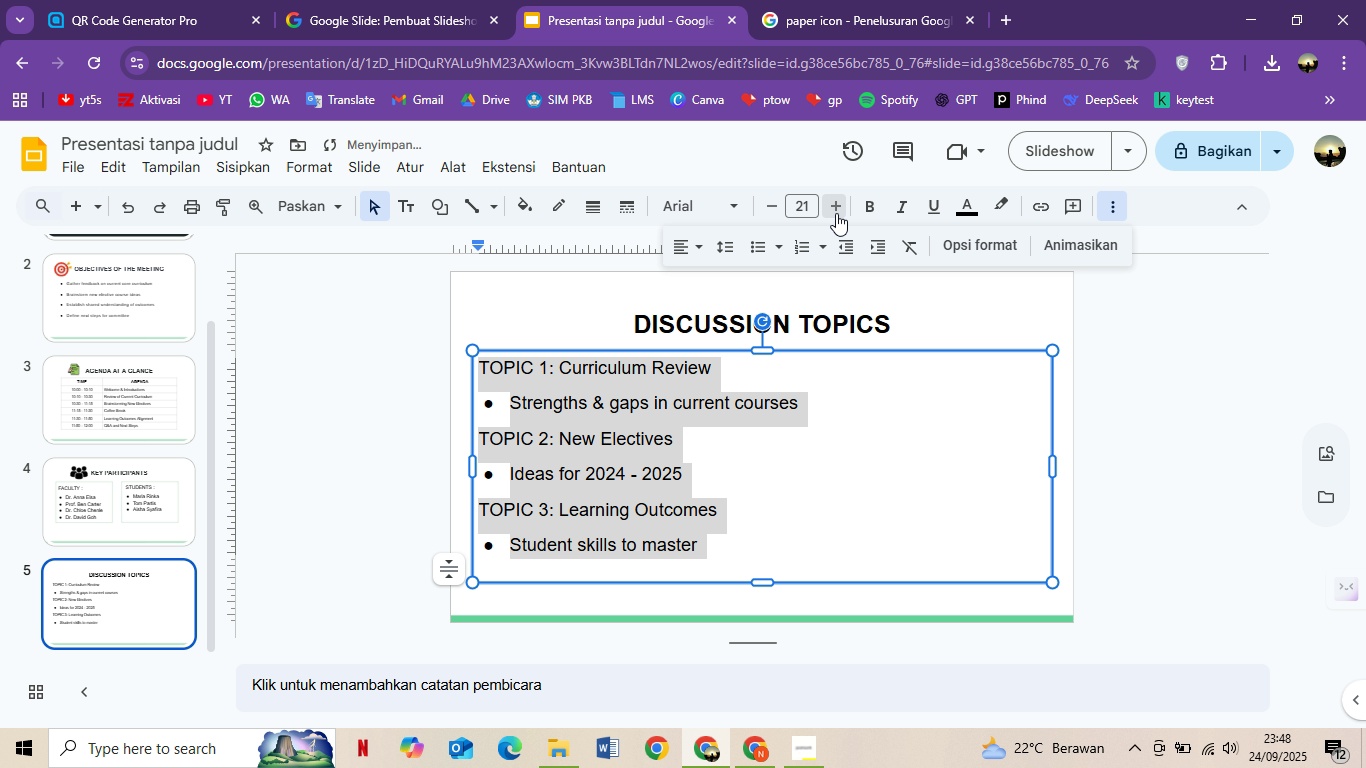 
triple_click([836, 213])
 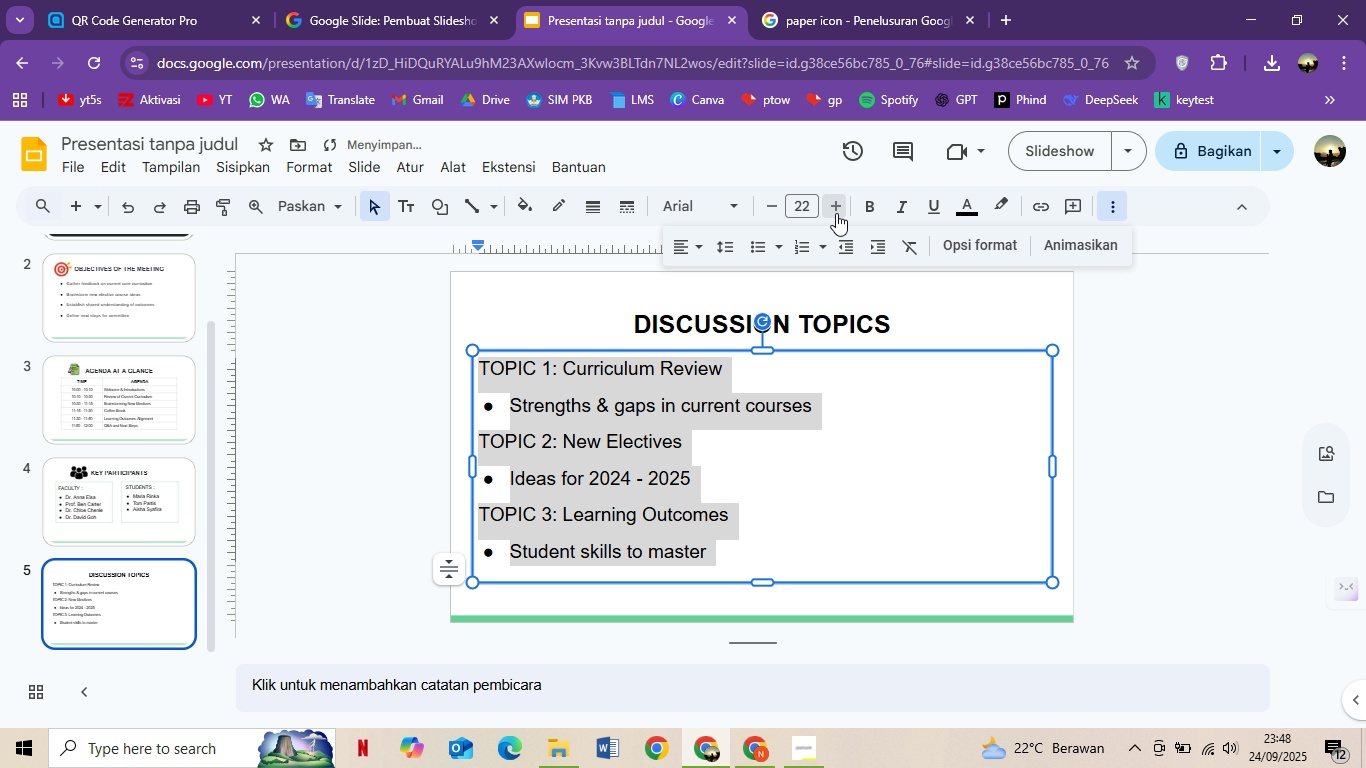 
left_click([836, 213])
 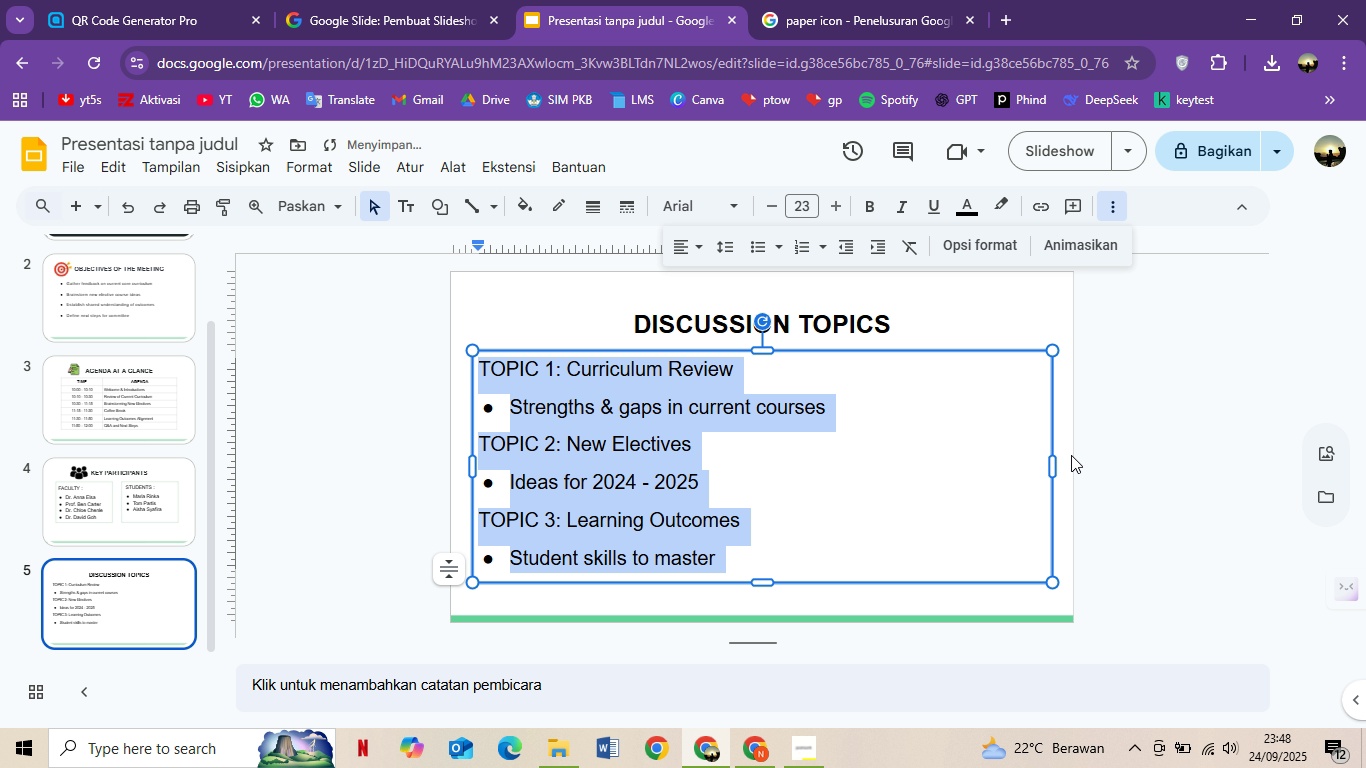 
left_click([1150, 414])
 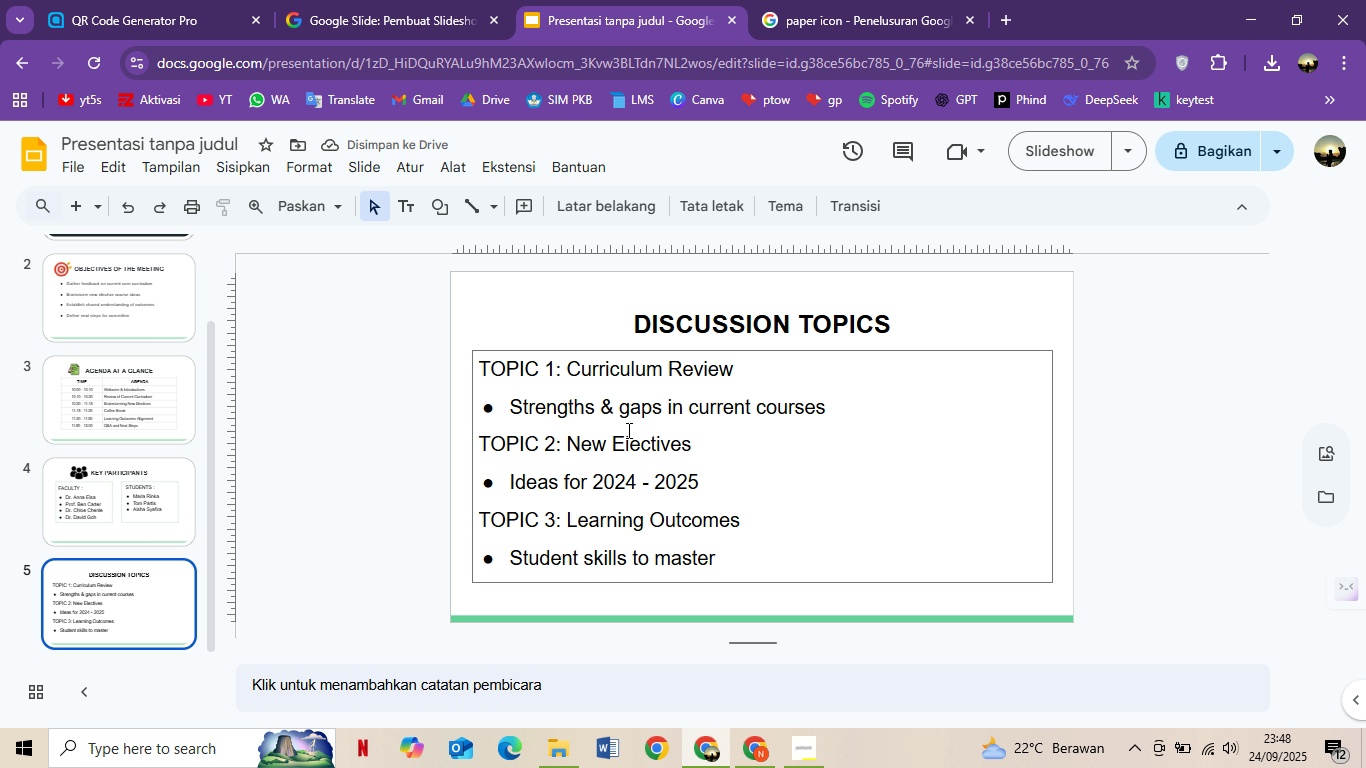 
left_click([627, 433])
 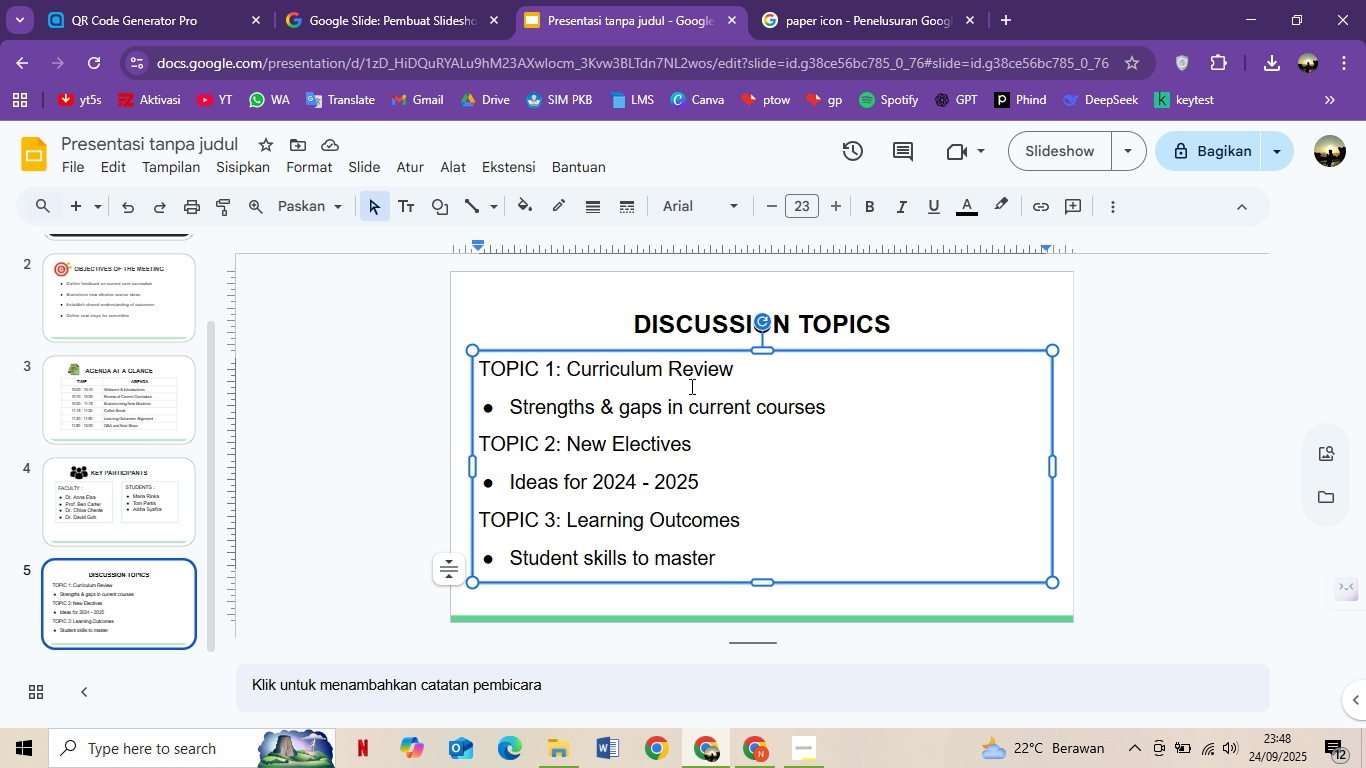 
wait(6.09)
 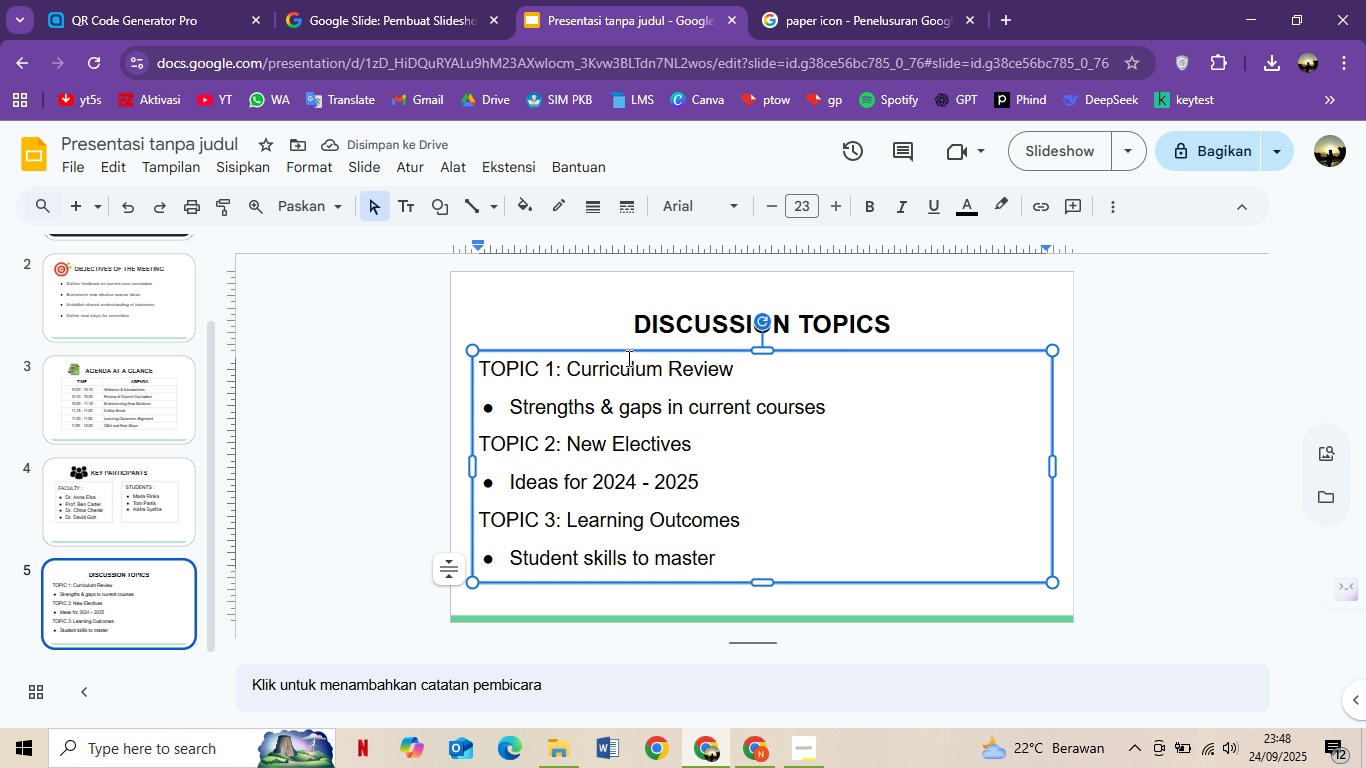 
left_click([878, 415])
 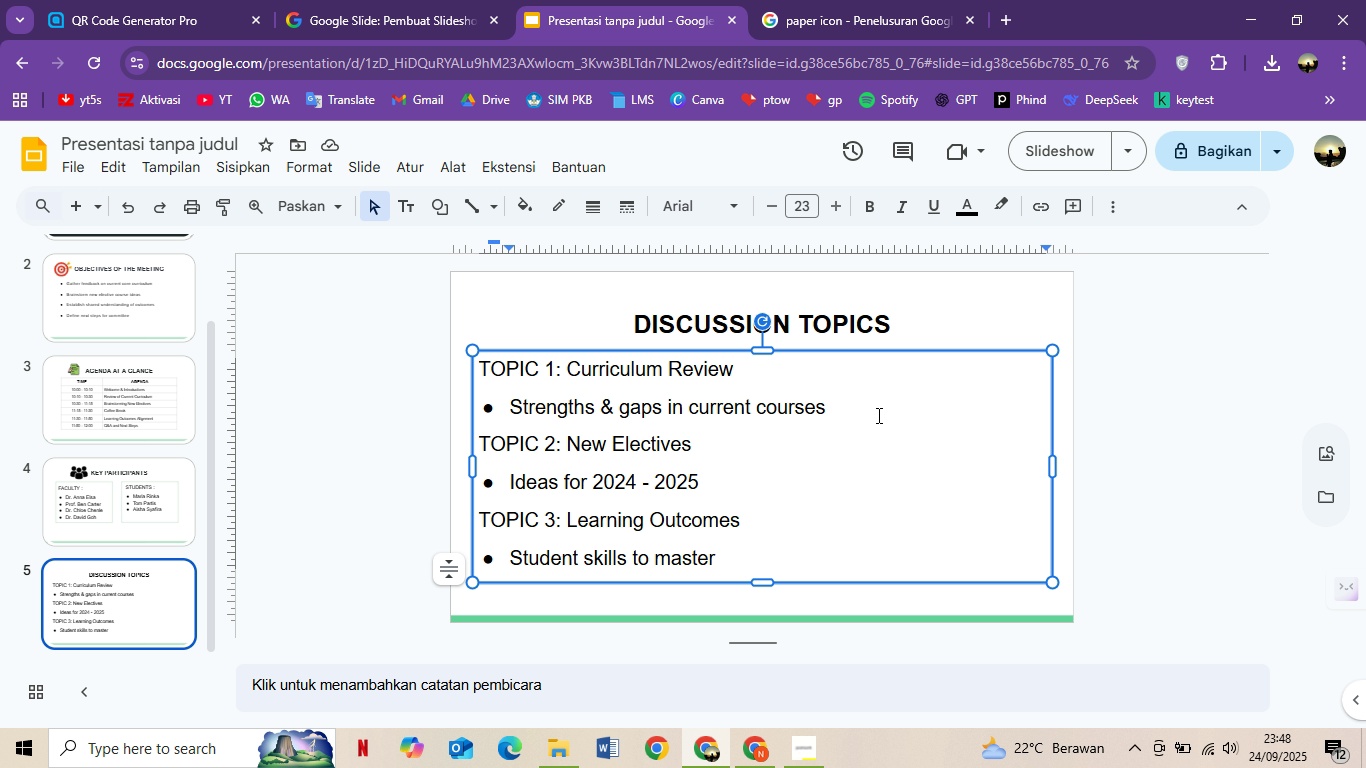 
key(Enter)
 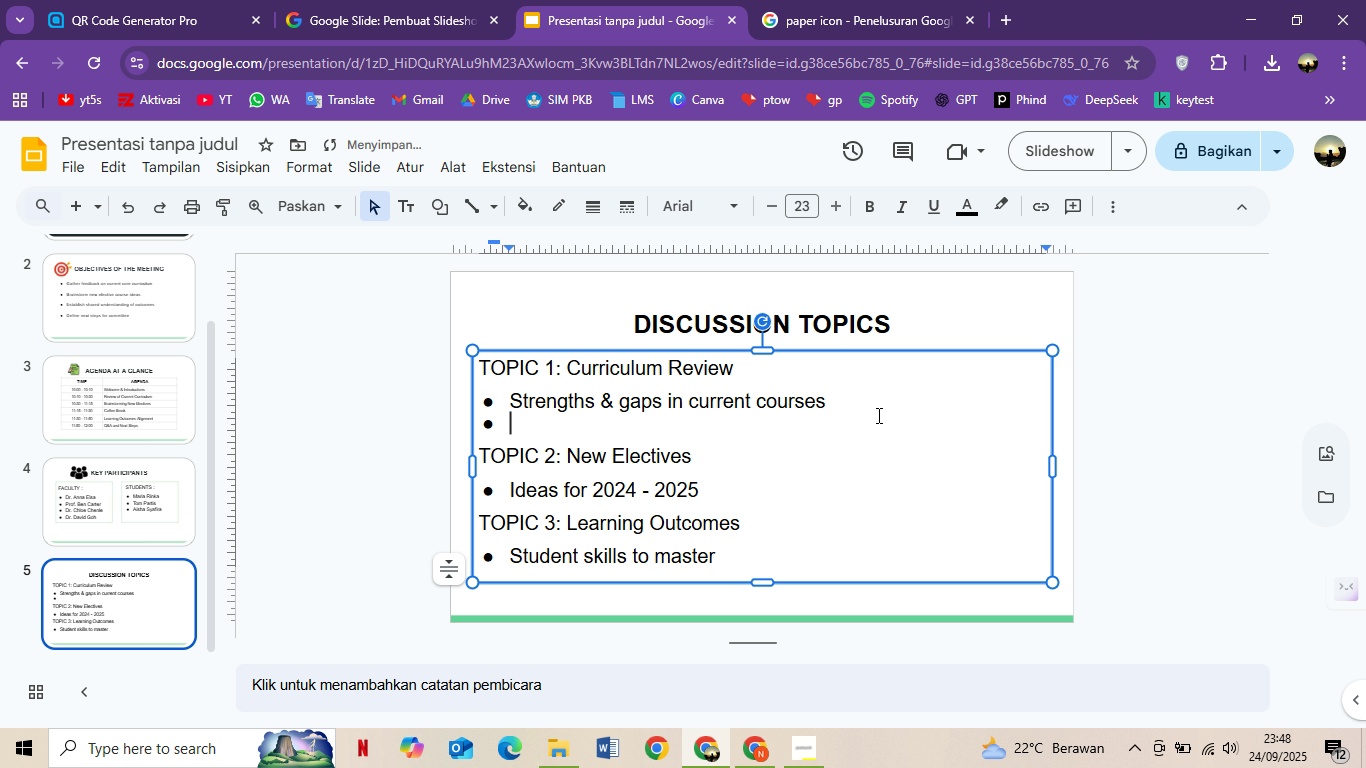 
key(Backspace)
 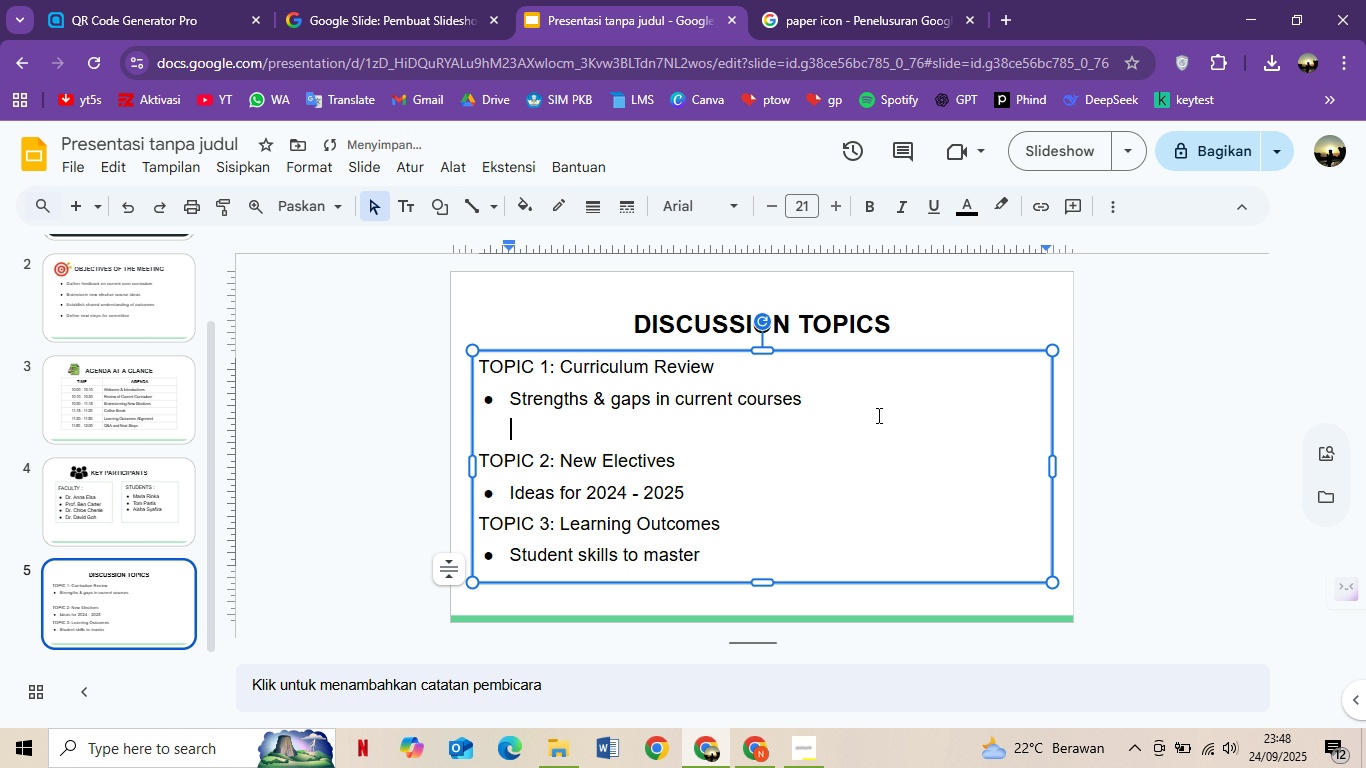 
key(Backspace)
 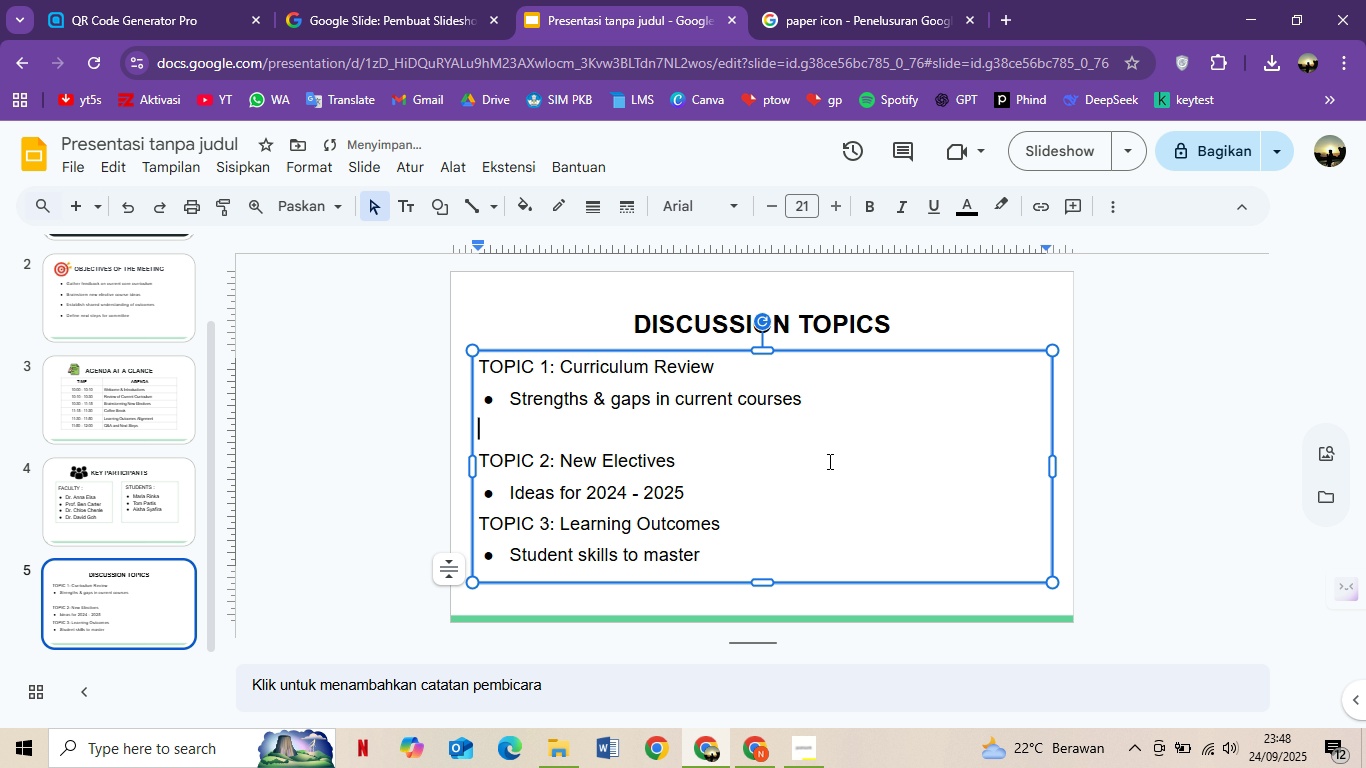 
left_click([765, 491])
 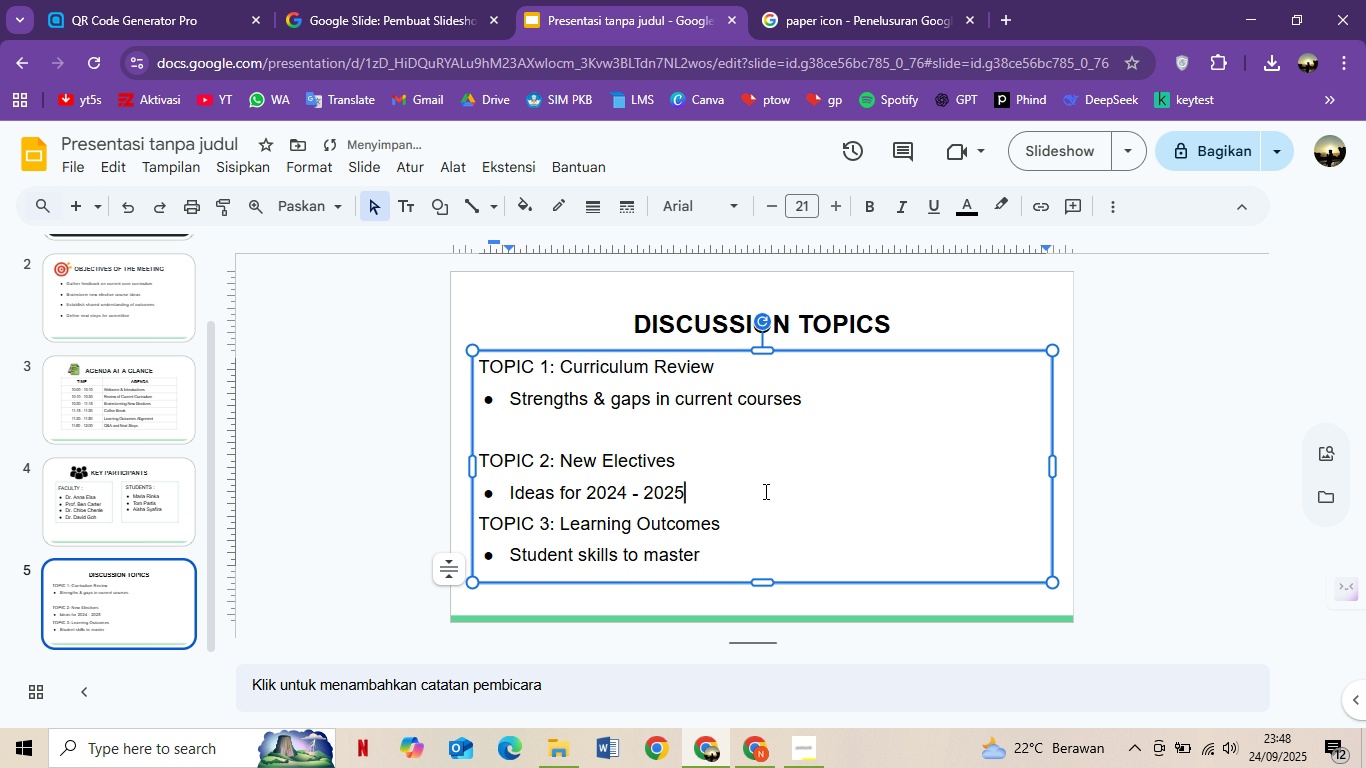 
key(Enter)
 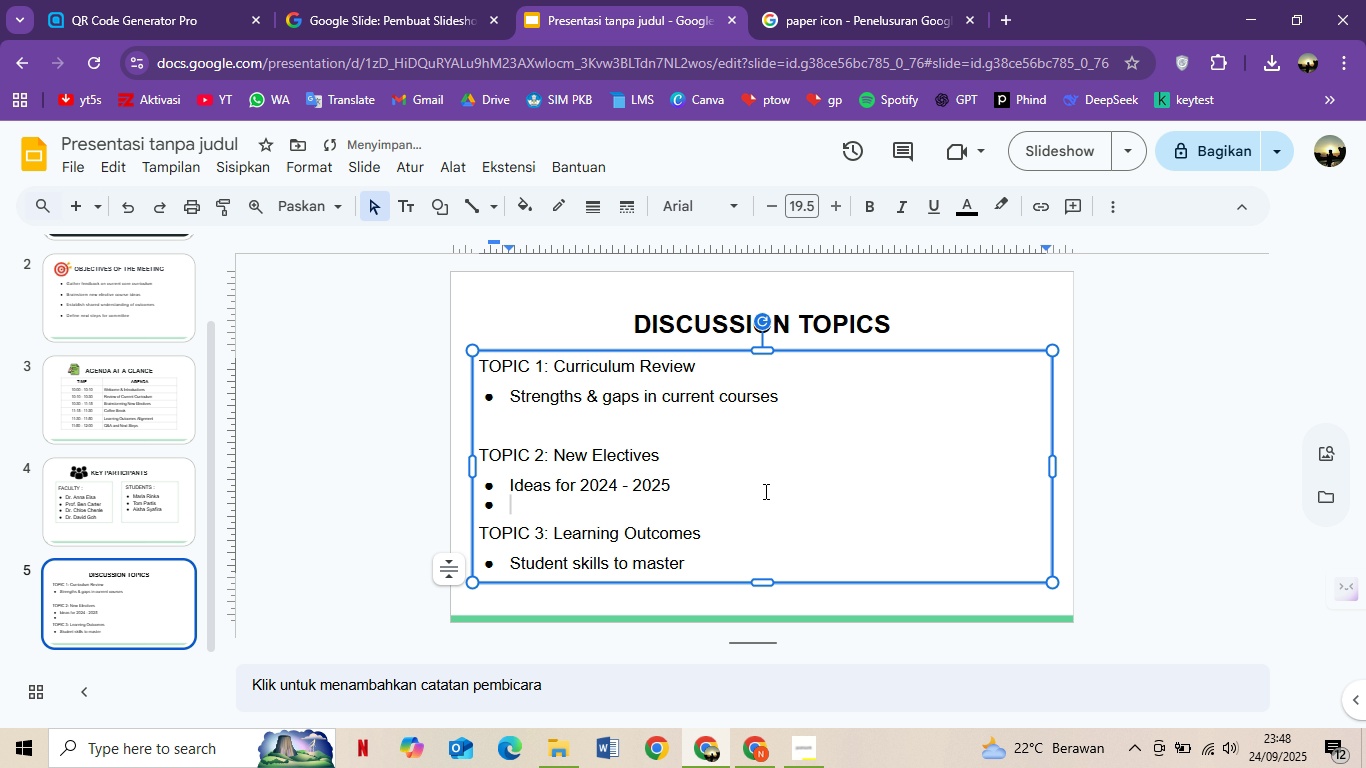 
key(Backspace)
 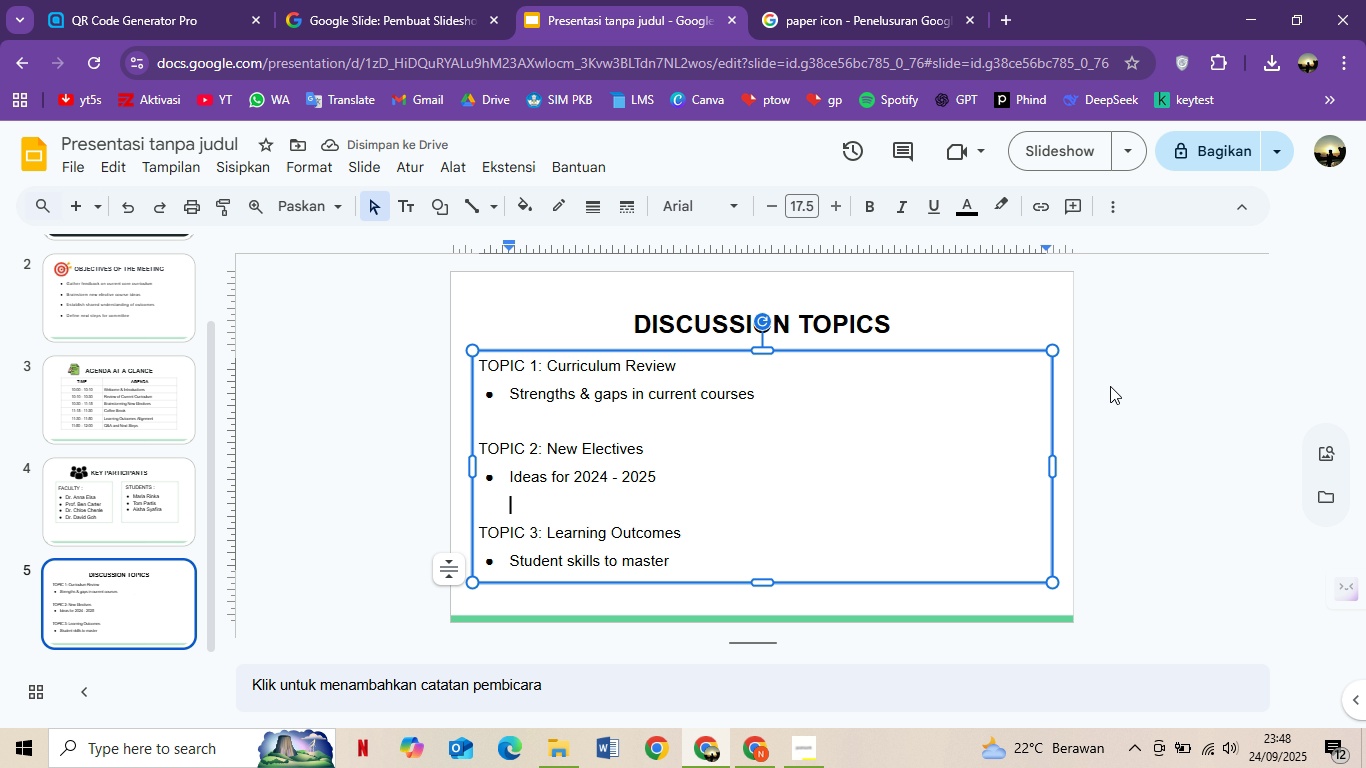 
wait(5.72)
 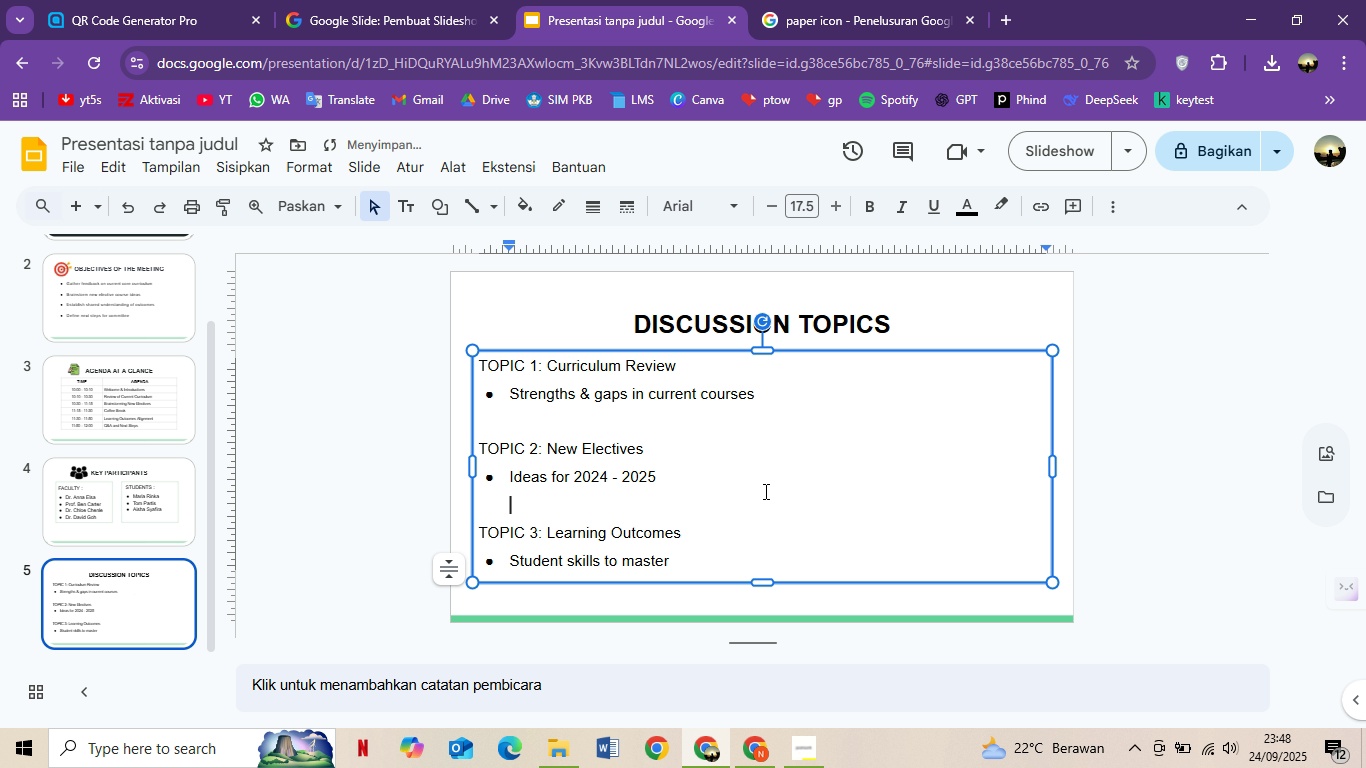 
left_click([575, 504])
 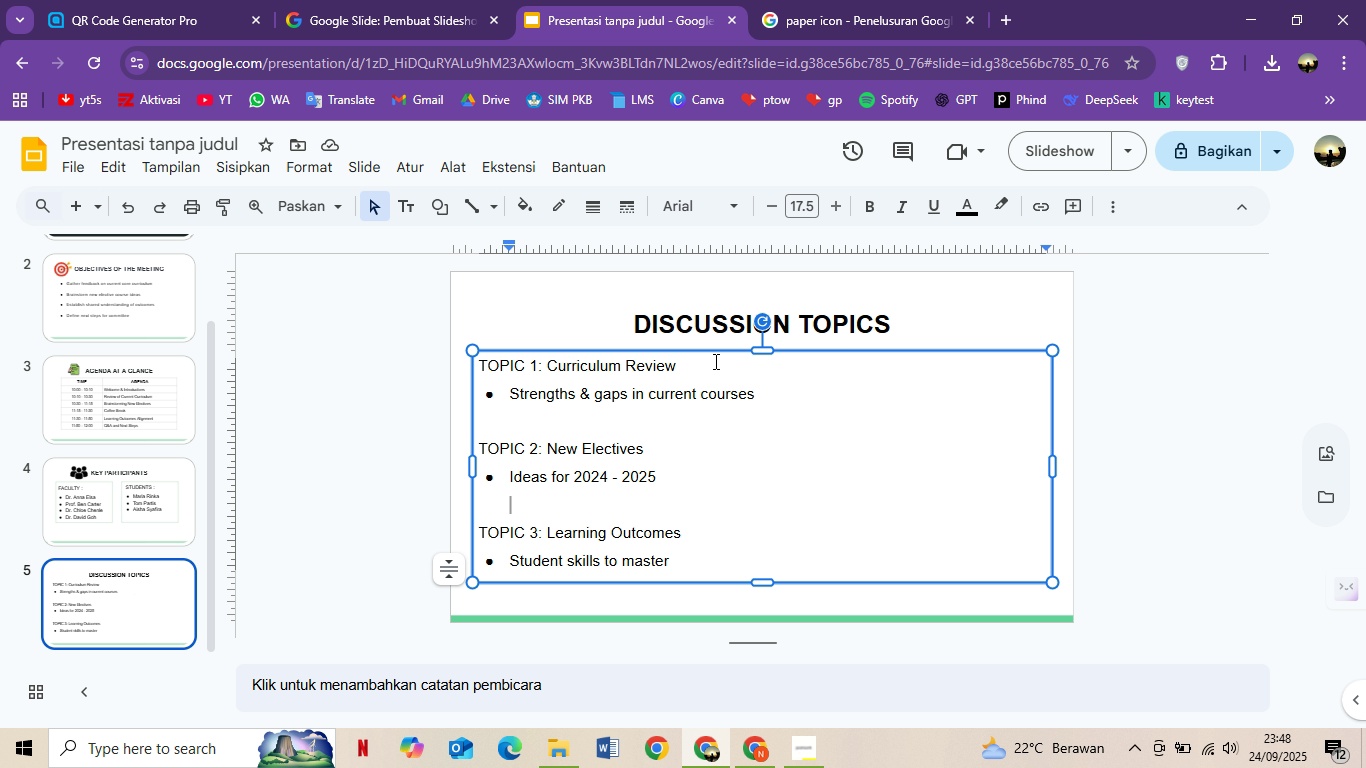 
key(Control+A)
 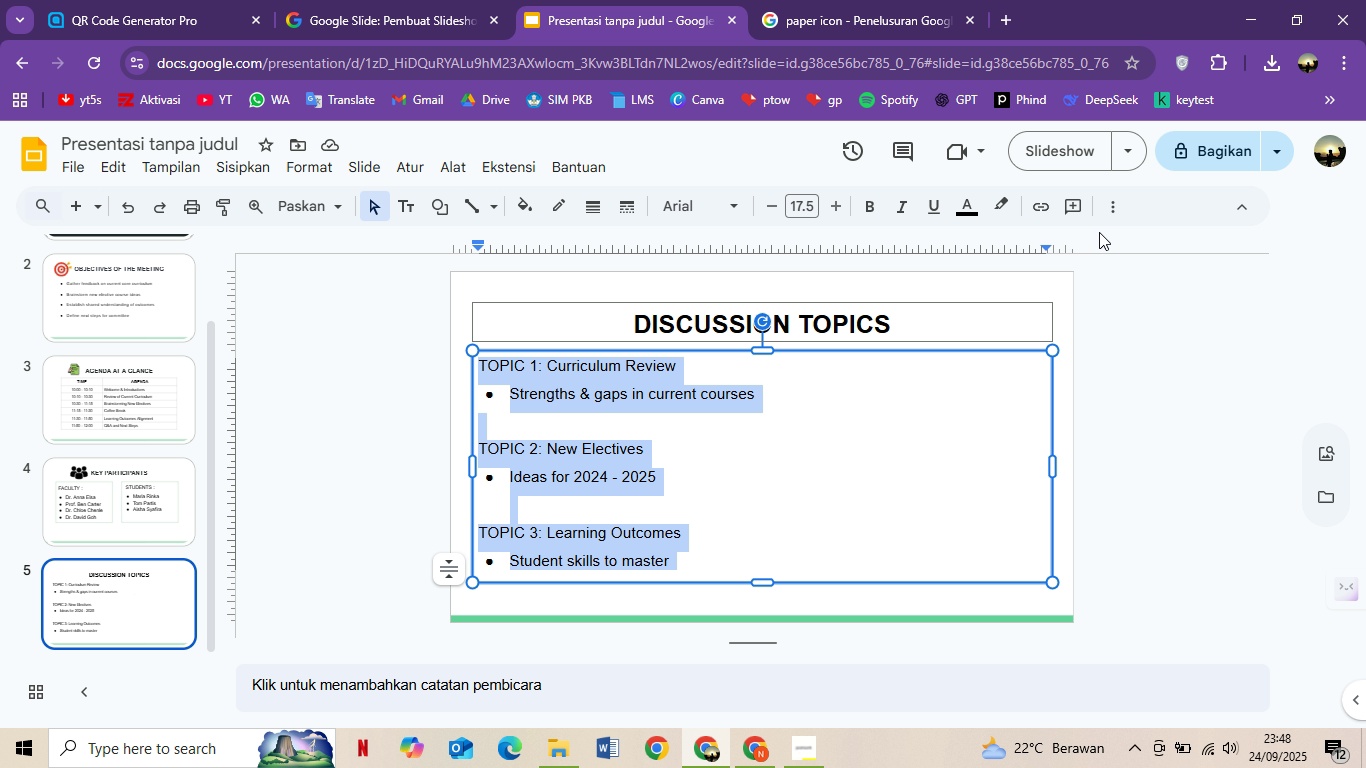 
left_click([1112, 188])
 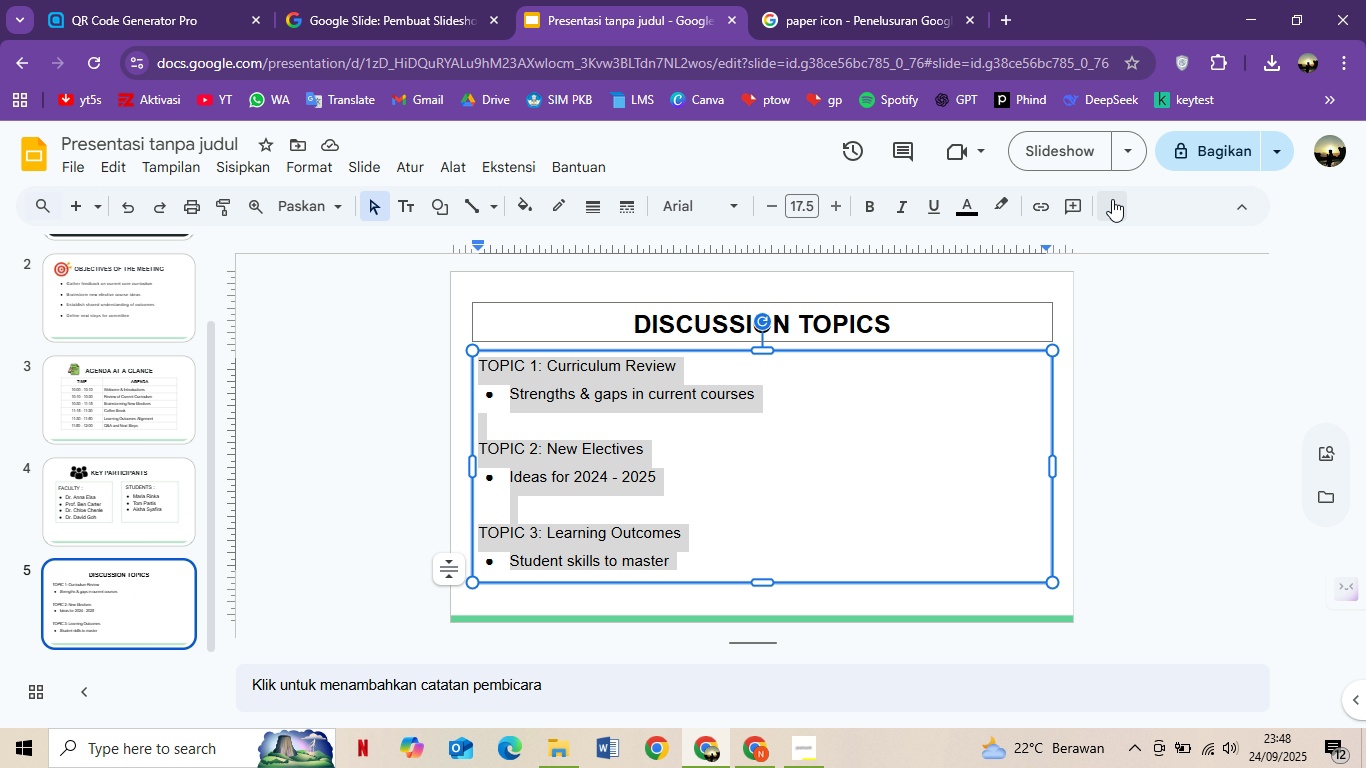 
left_click([1112, 199])
 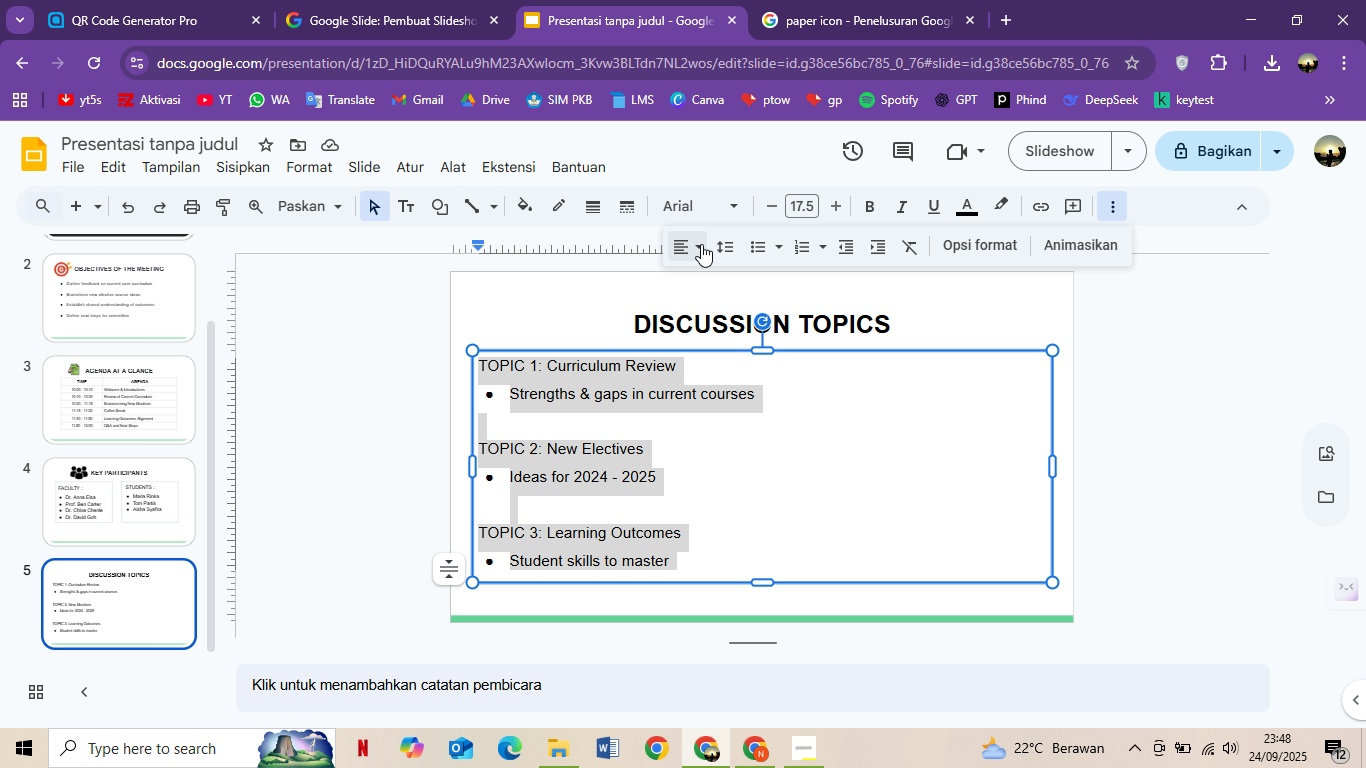 
left_click([701, 244])
 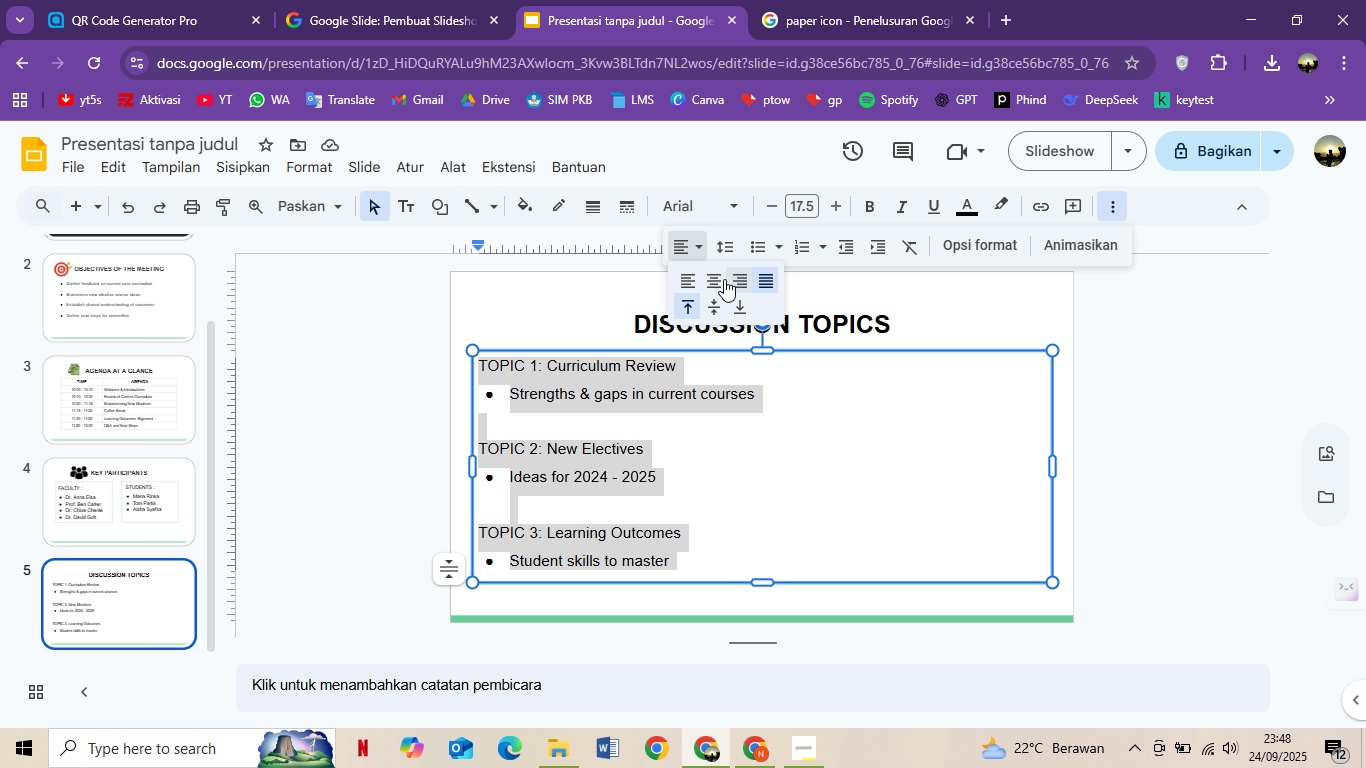 
left_click([719, 277])
 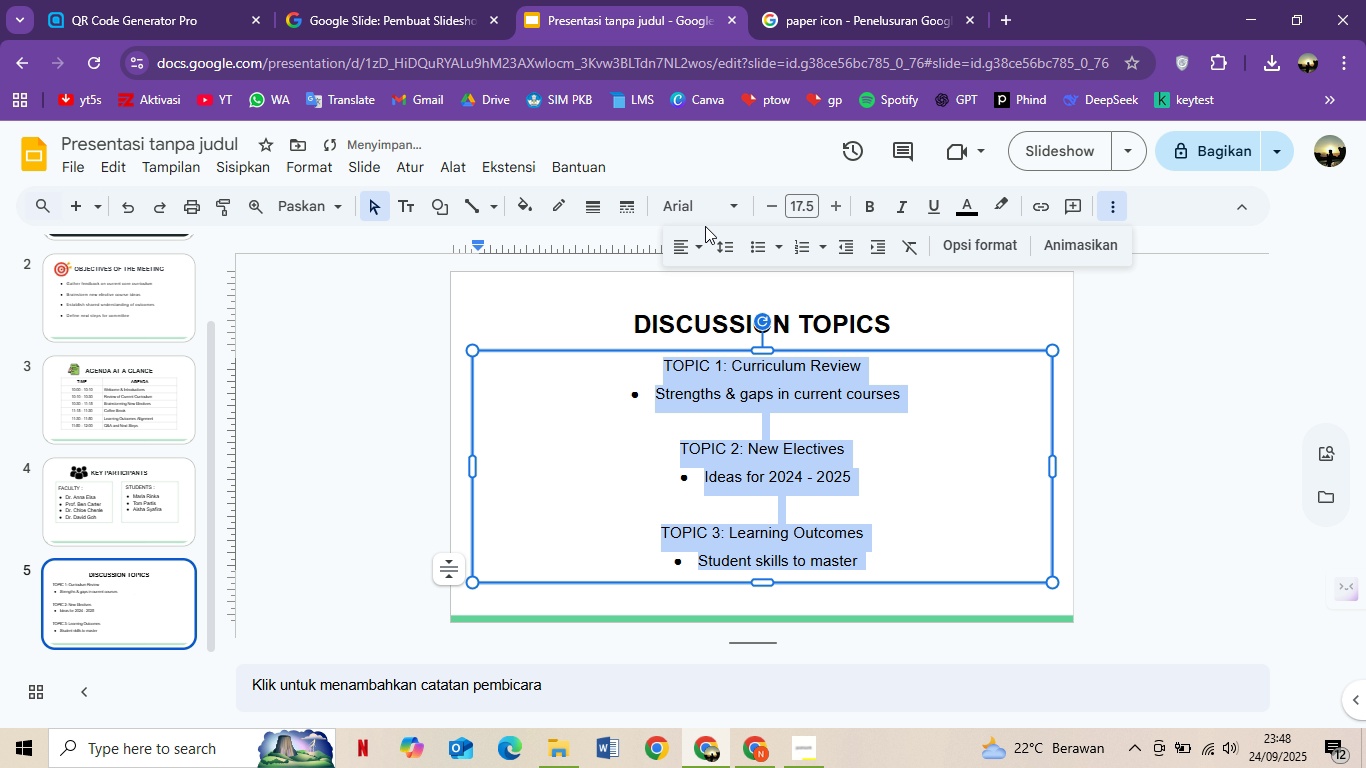 
left_click([696, 245])
 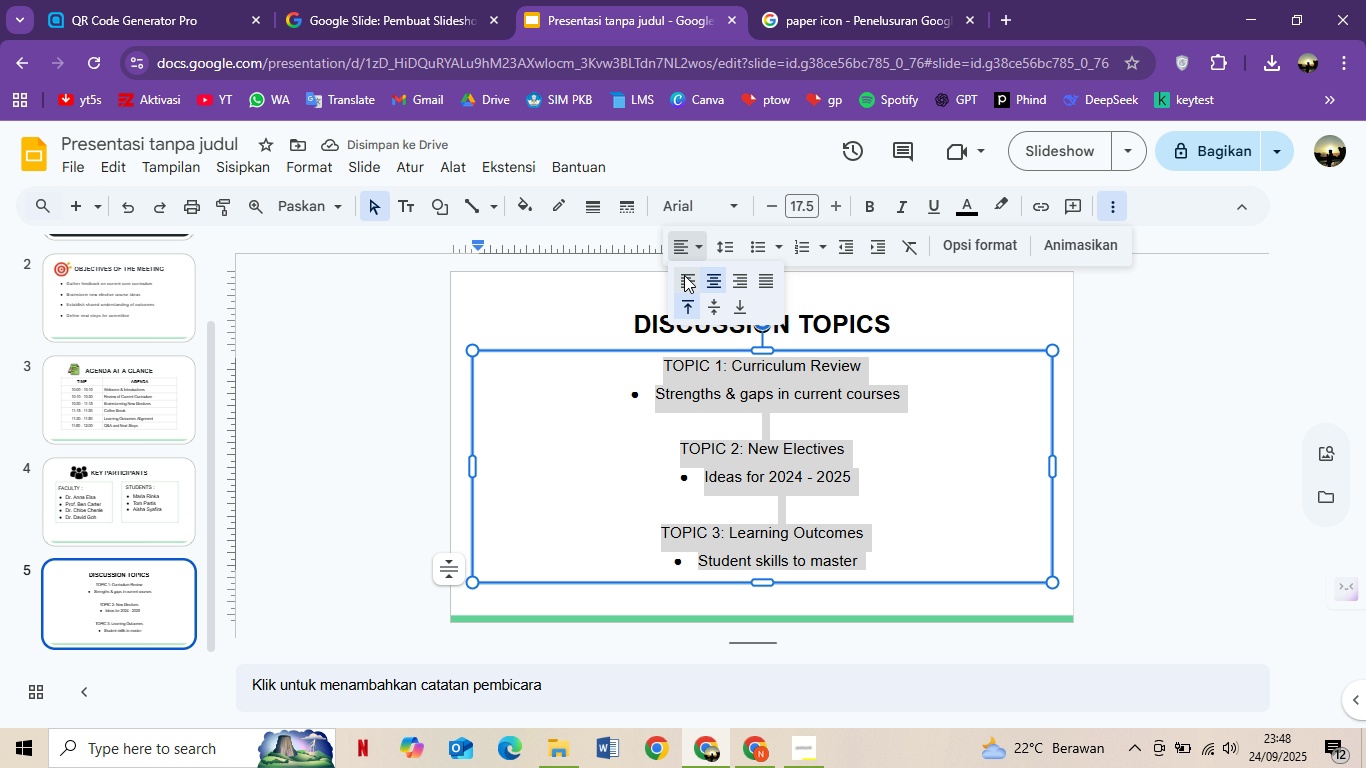 
left_click([684, 275])
 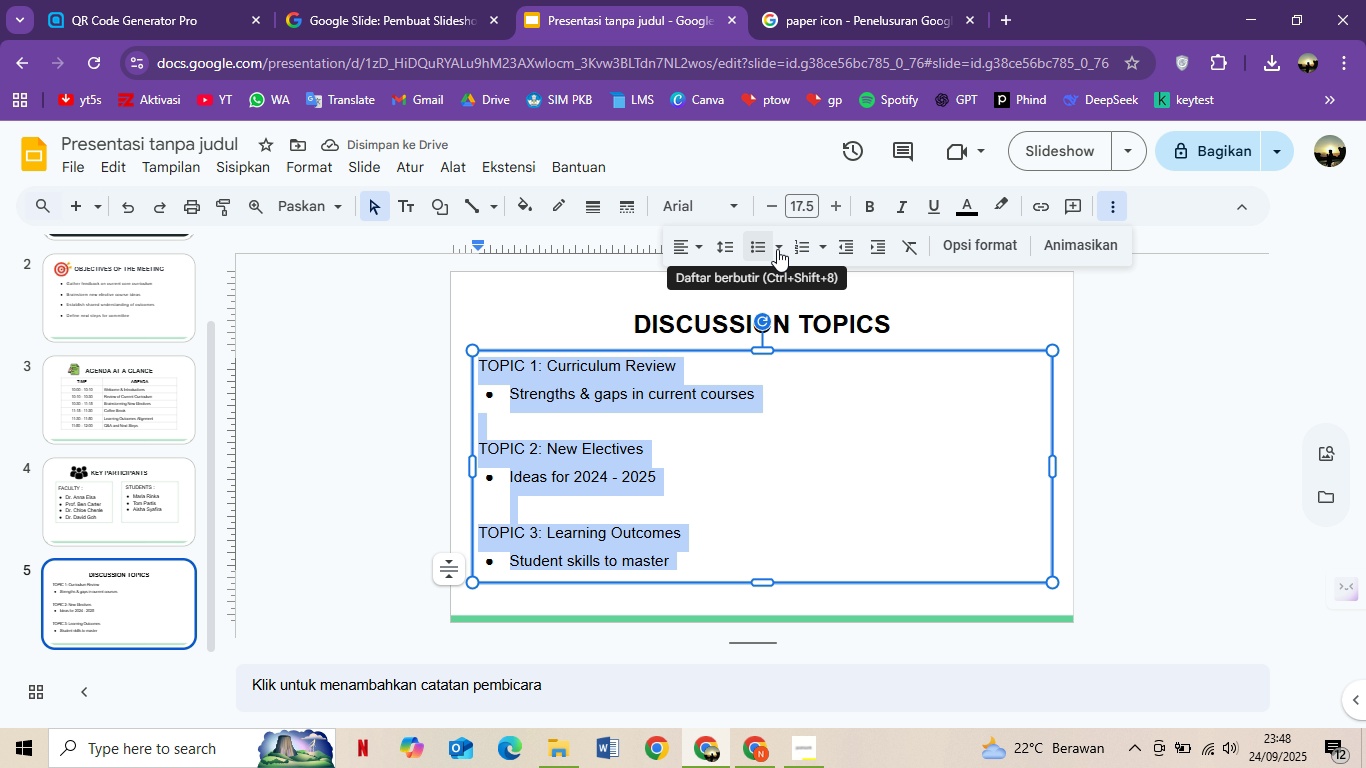 
wait(6.06)
 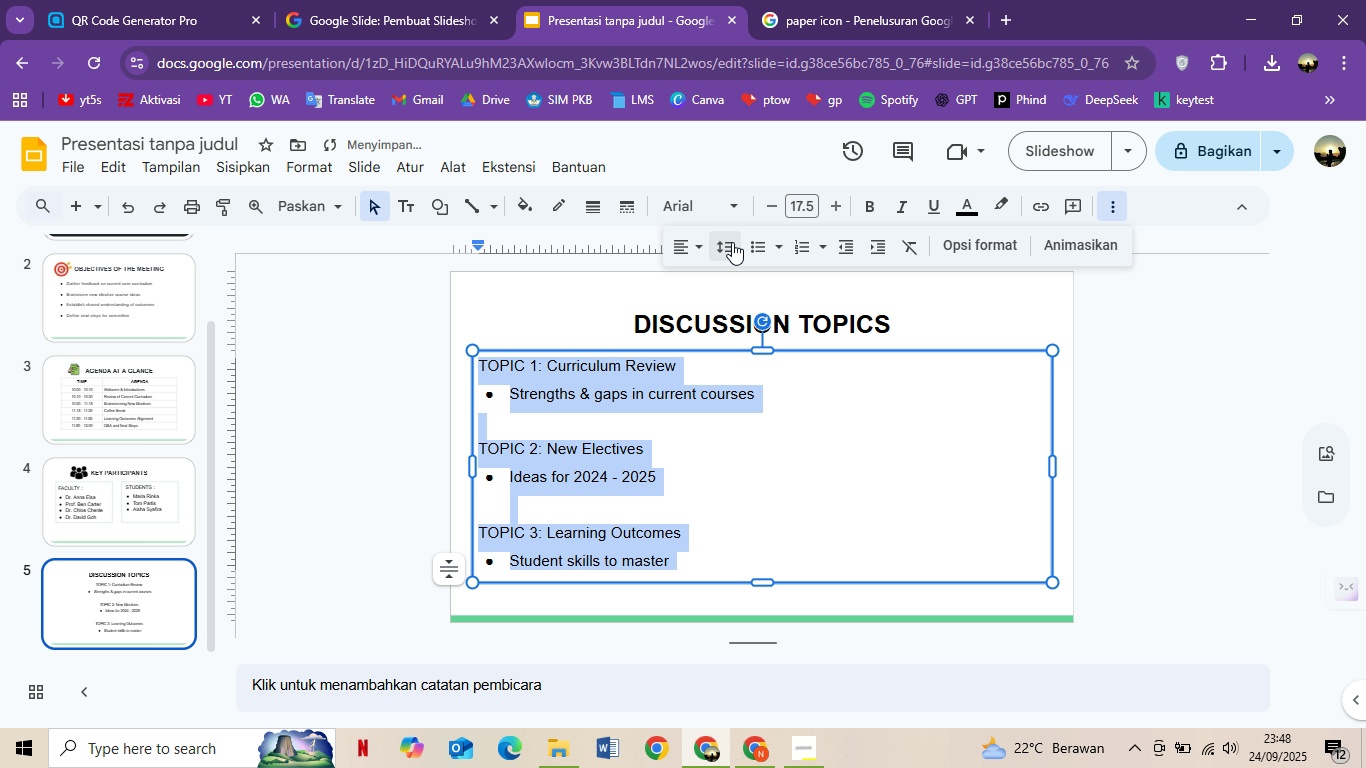 
left_click([733, 254])
 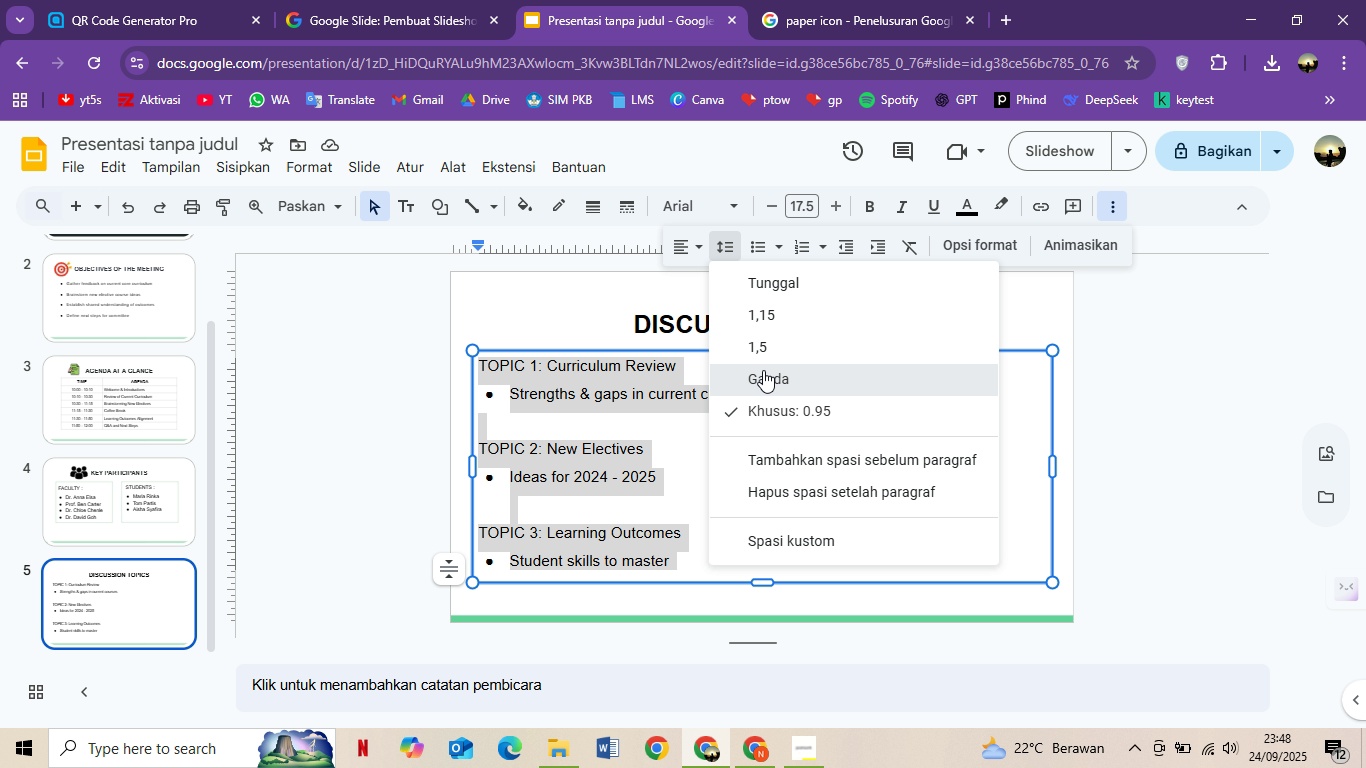 
left_click([763, 370])
 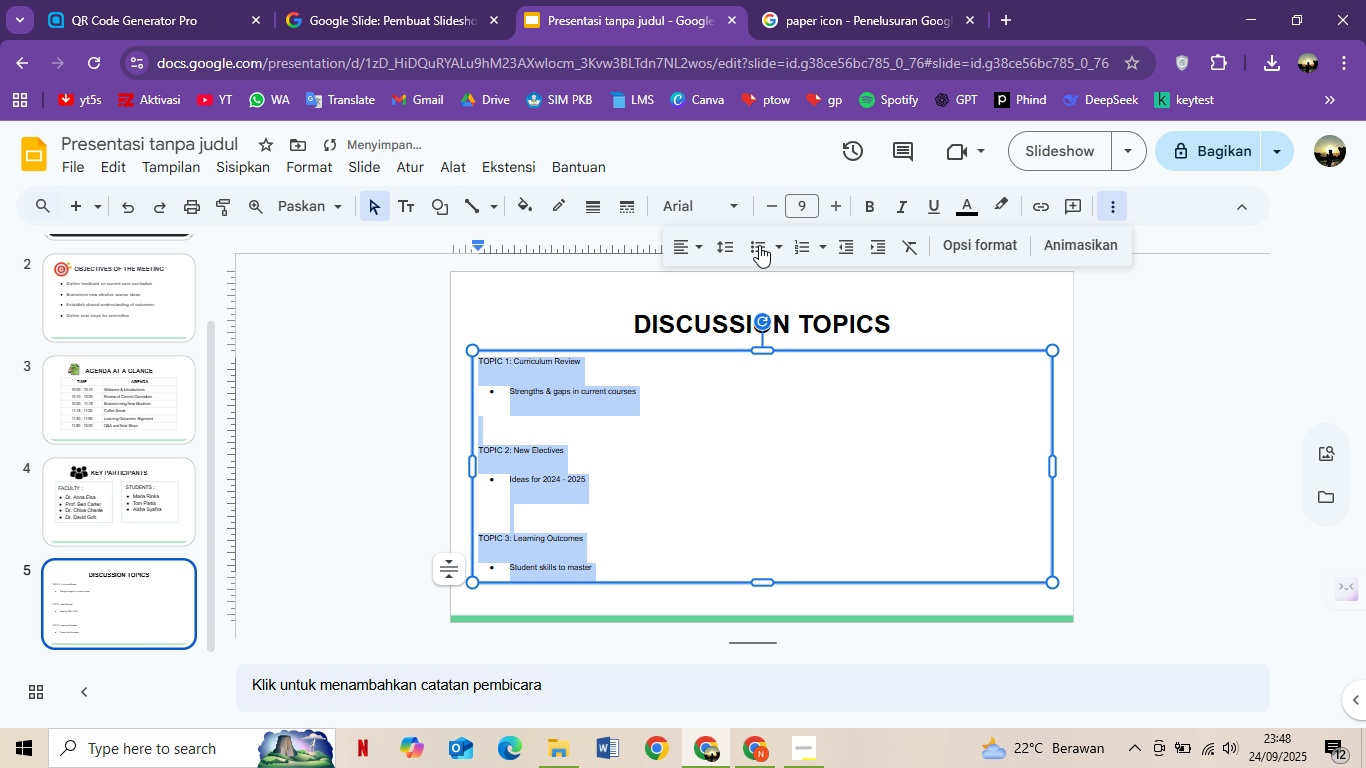 
left_click([731, 243])
 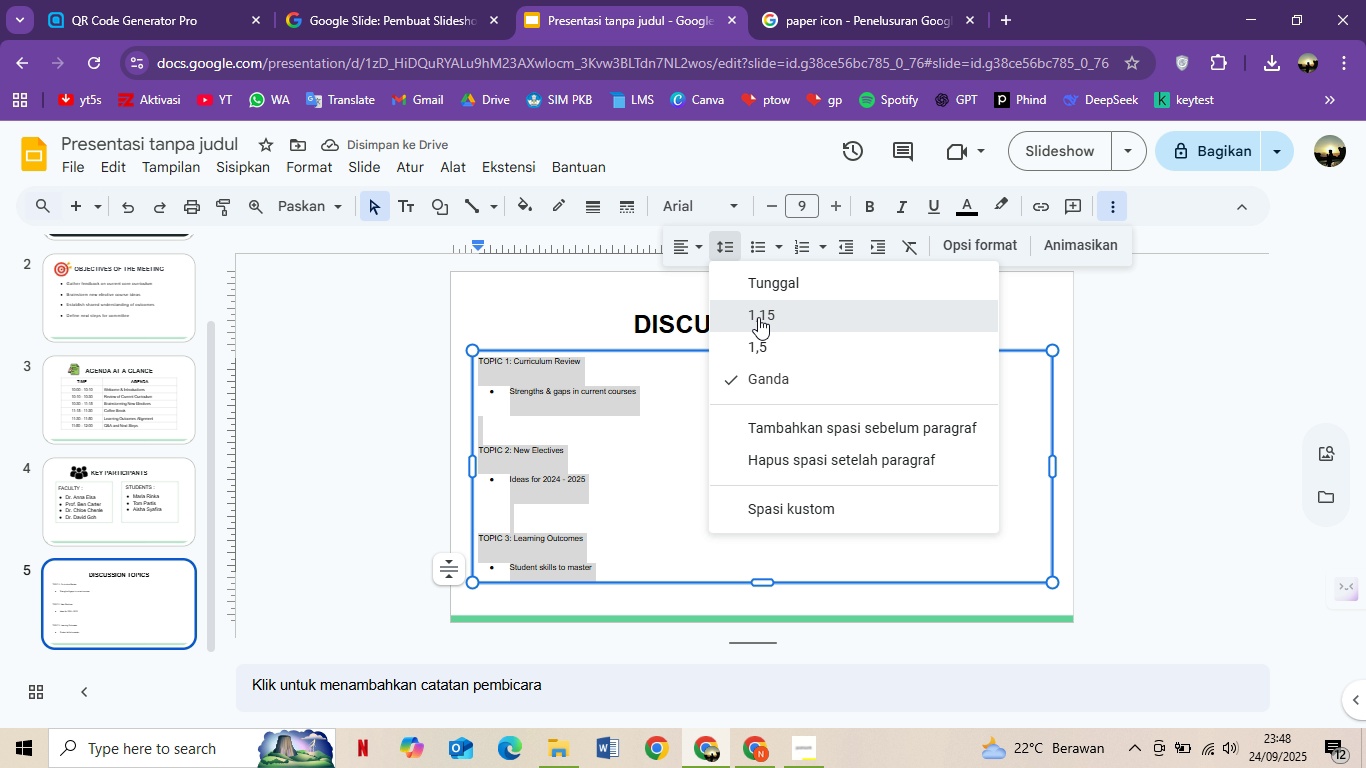 
left_click([758, 317])
 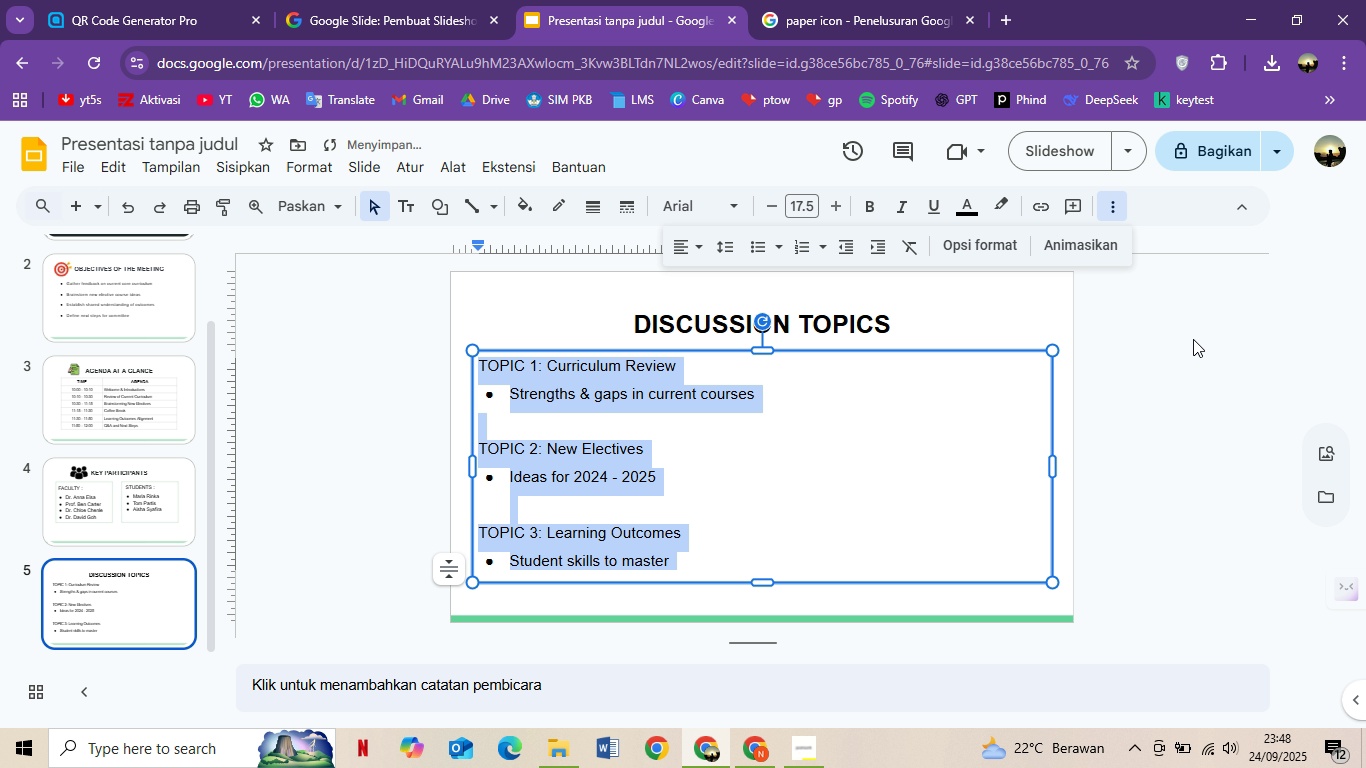 
left_click([1207, 339])
 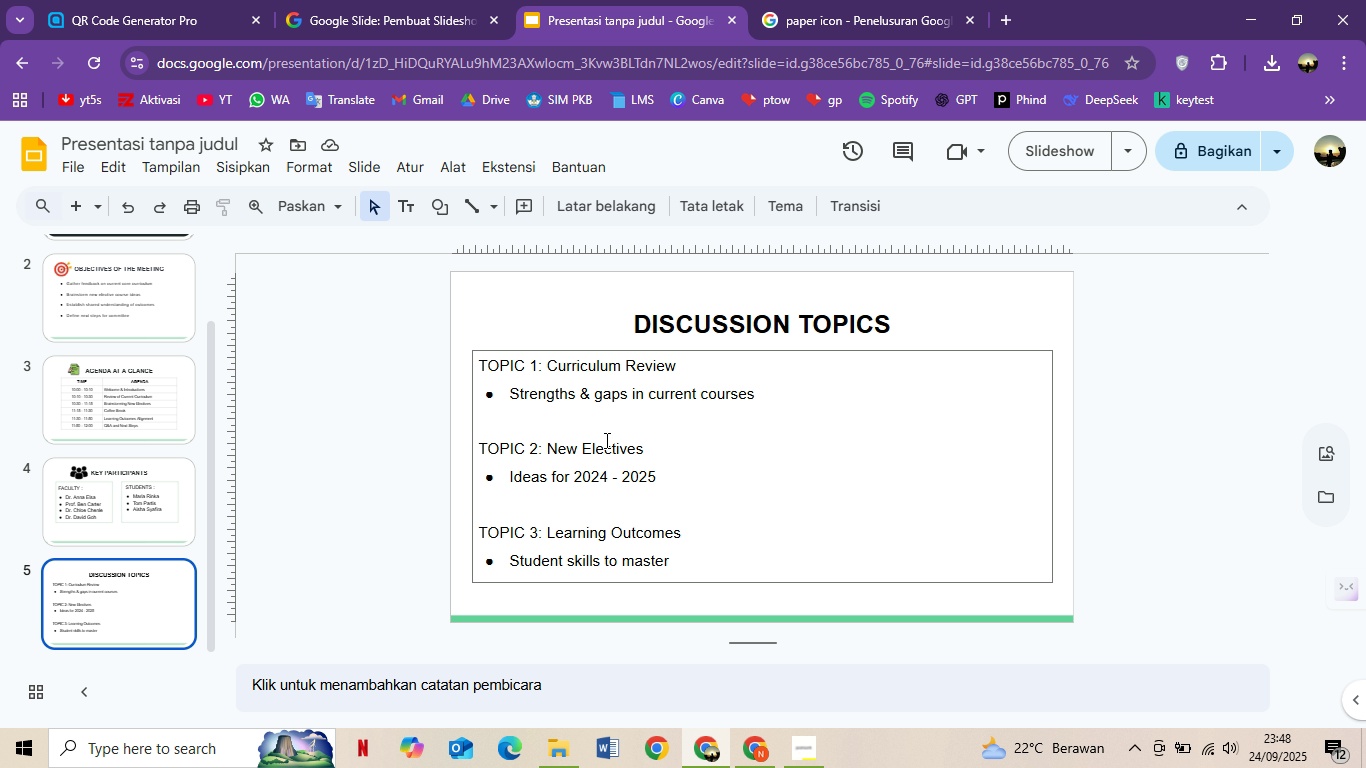 
wait(5.91)
 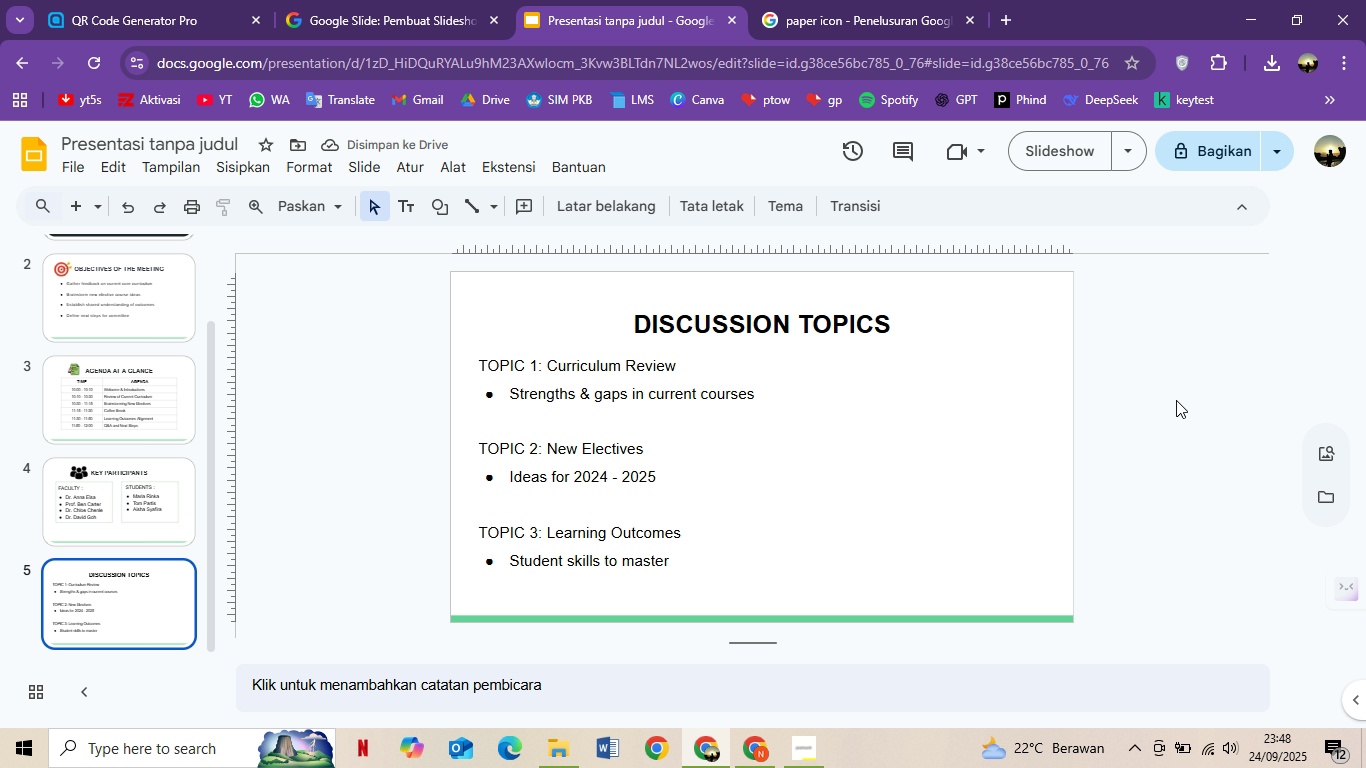 
left_click_drag(start_coordinate=[678, 481], to_coordinate=[475, 458])
 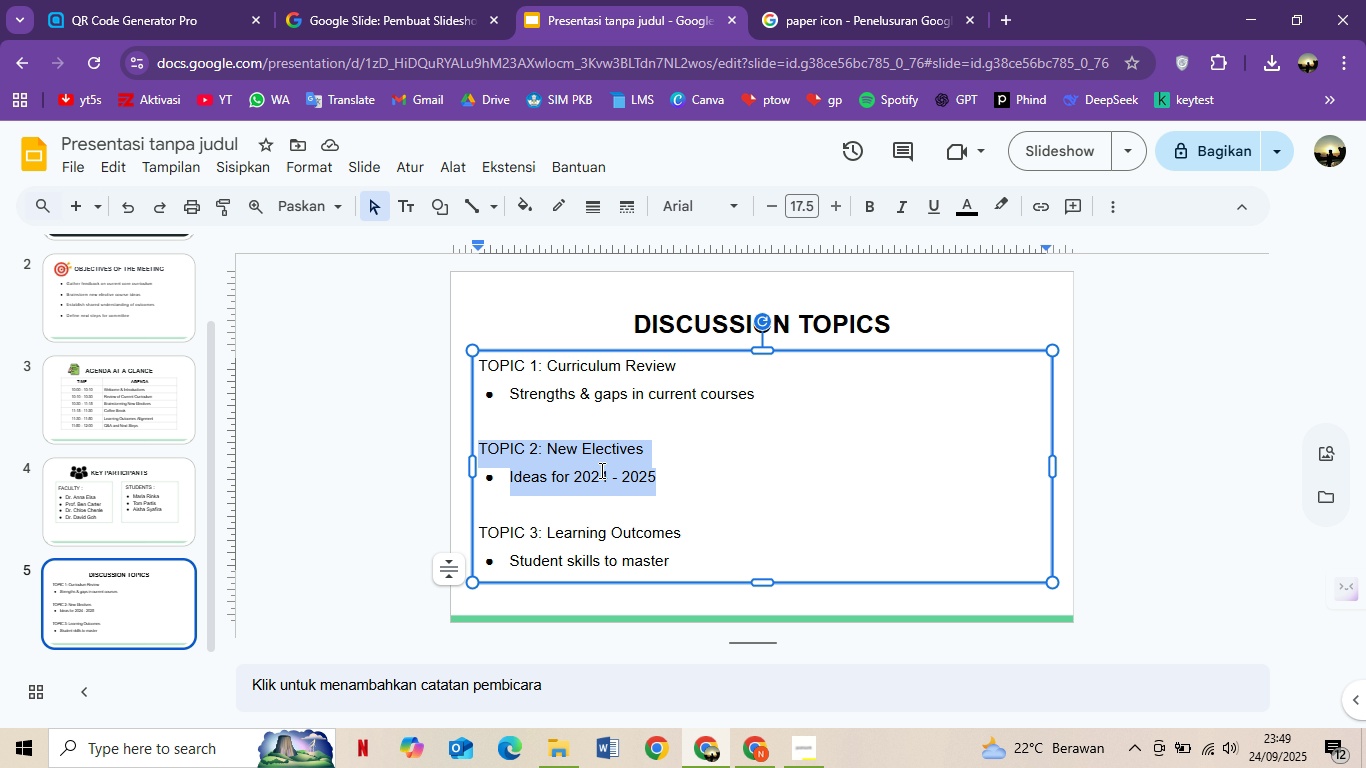 
key(Control+X)
 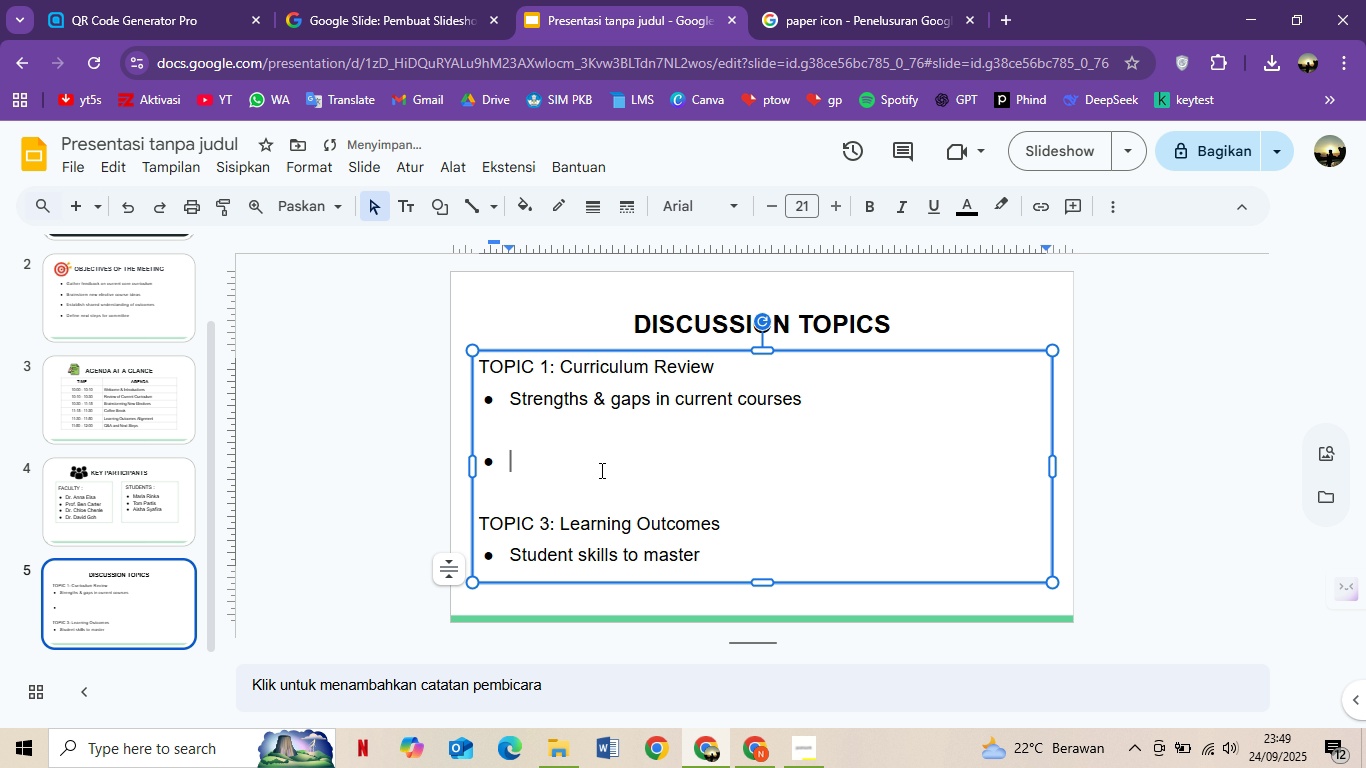 
key(Control+Z)
 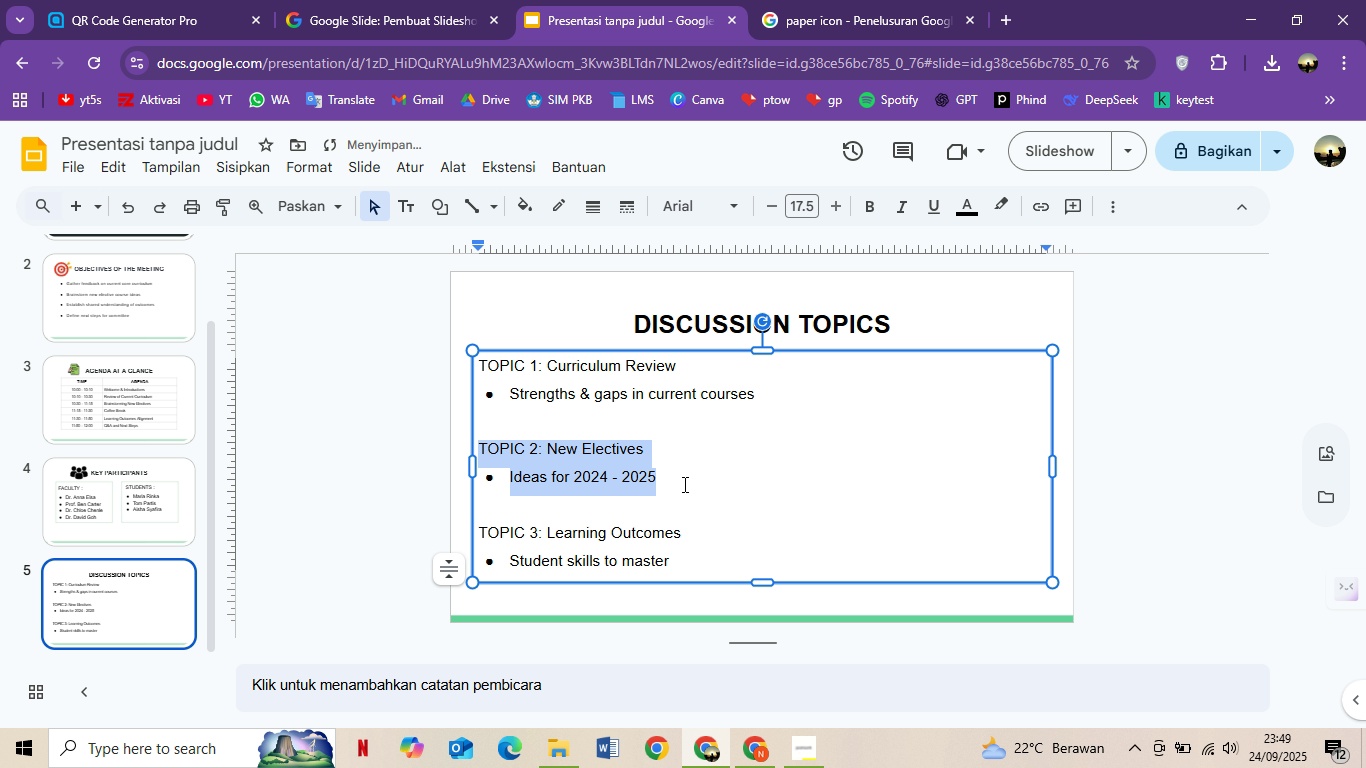 
left_click([717, 486])
 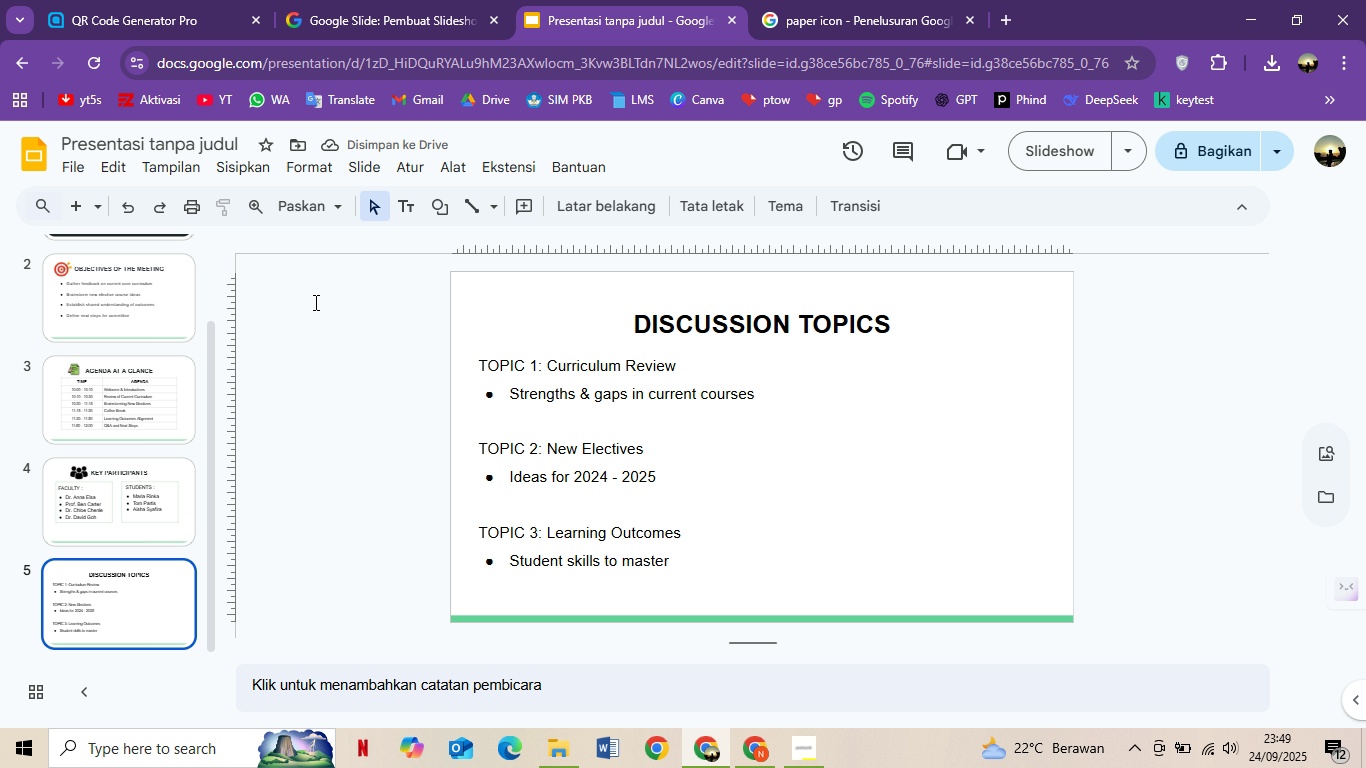 
mouse_move([363, 16])
 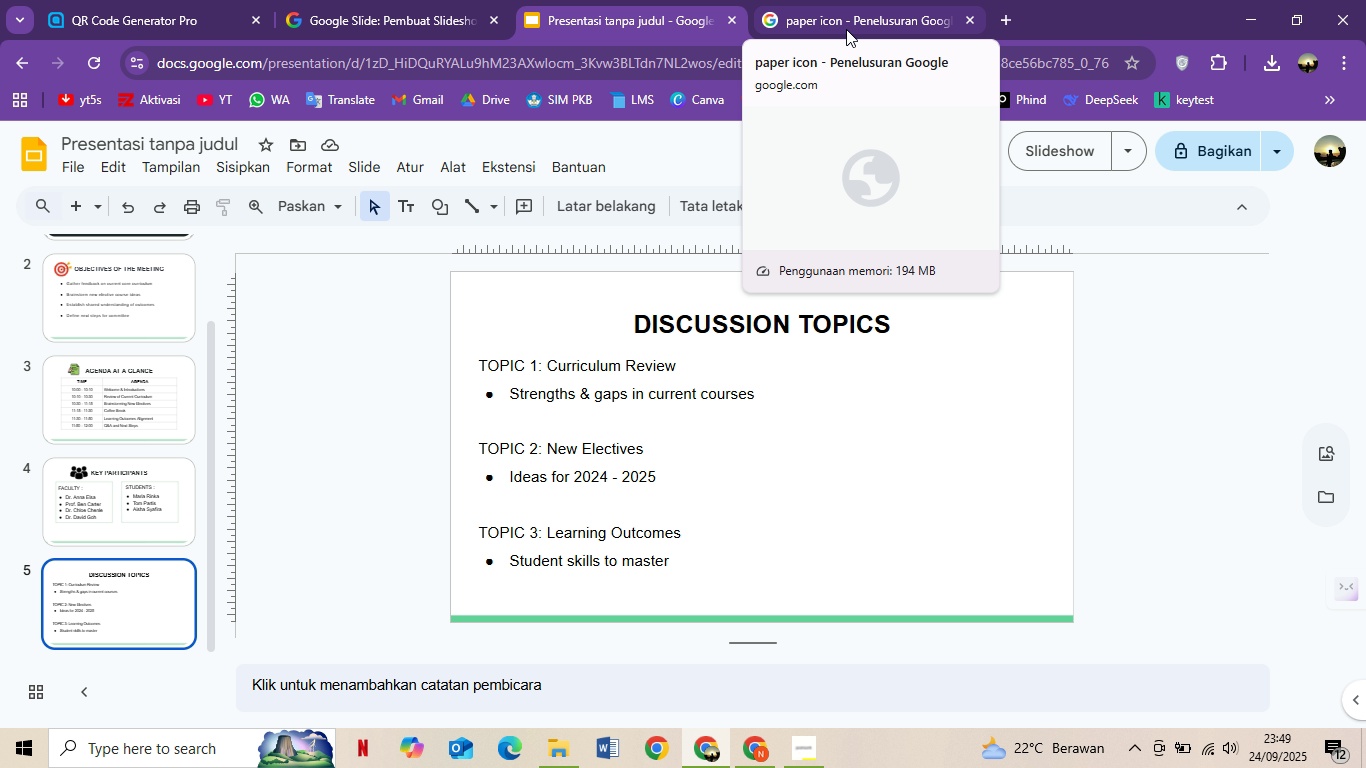 
left_click([846, 29])
 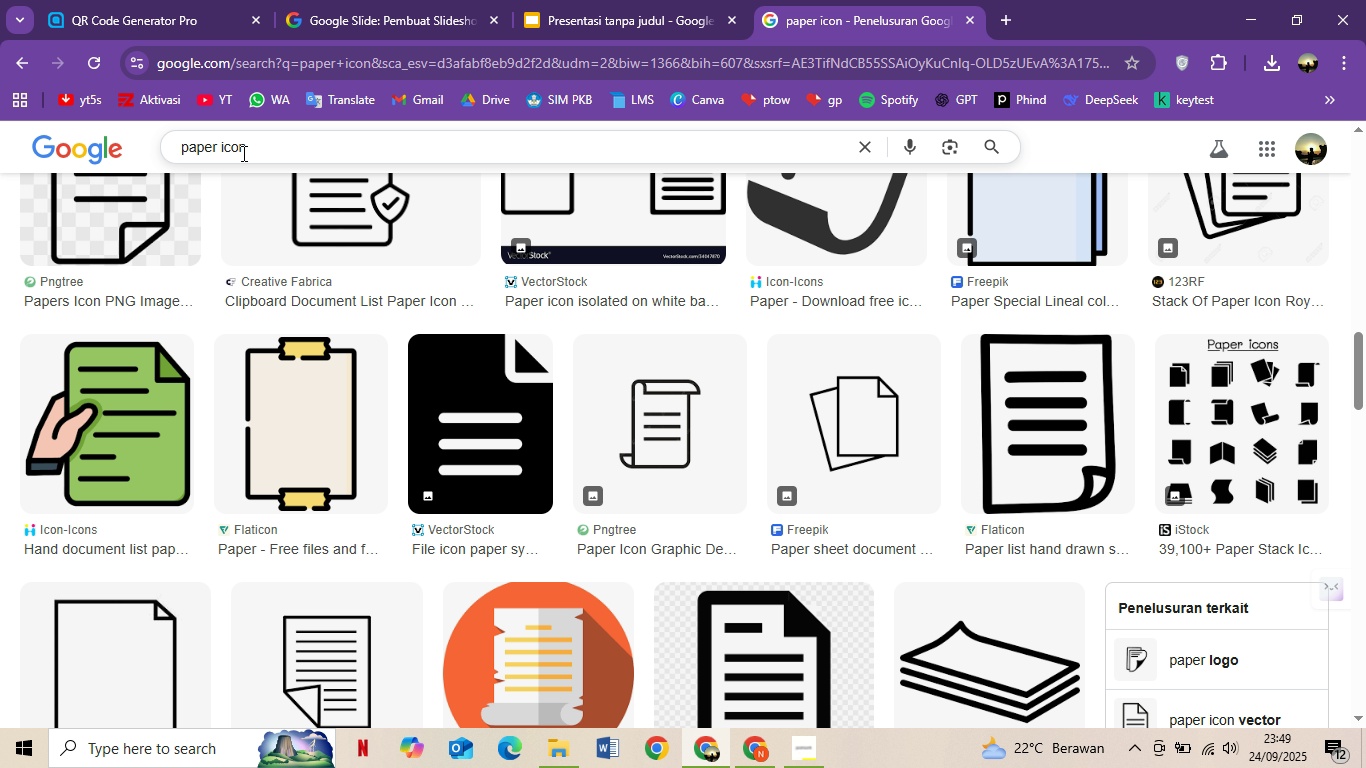 
left_click_drag(start_coordinate=[241, 152], to_coordinate=[173, 147])
 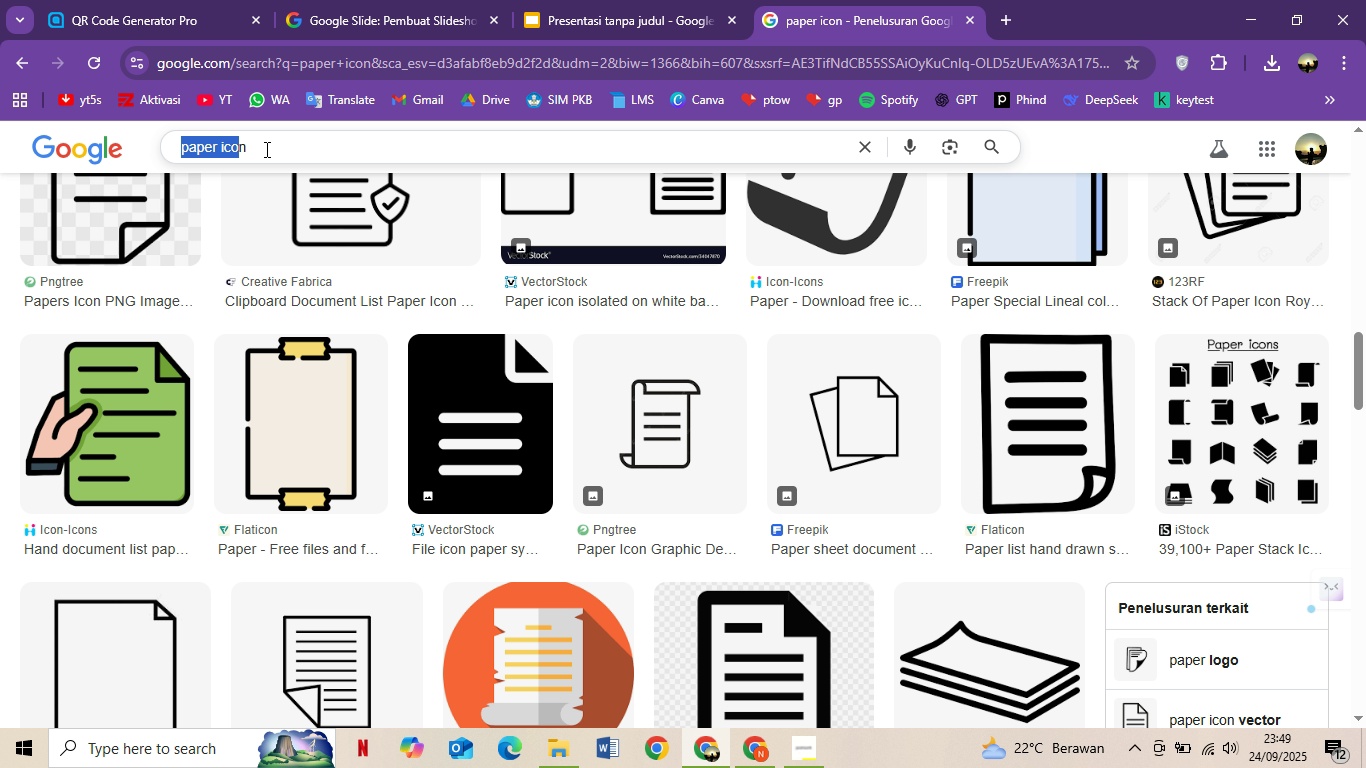 
left_click_drag(start_coordinate=[265, 149], to_coordinate=[129, 149])
 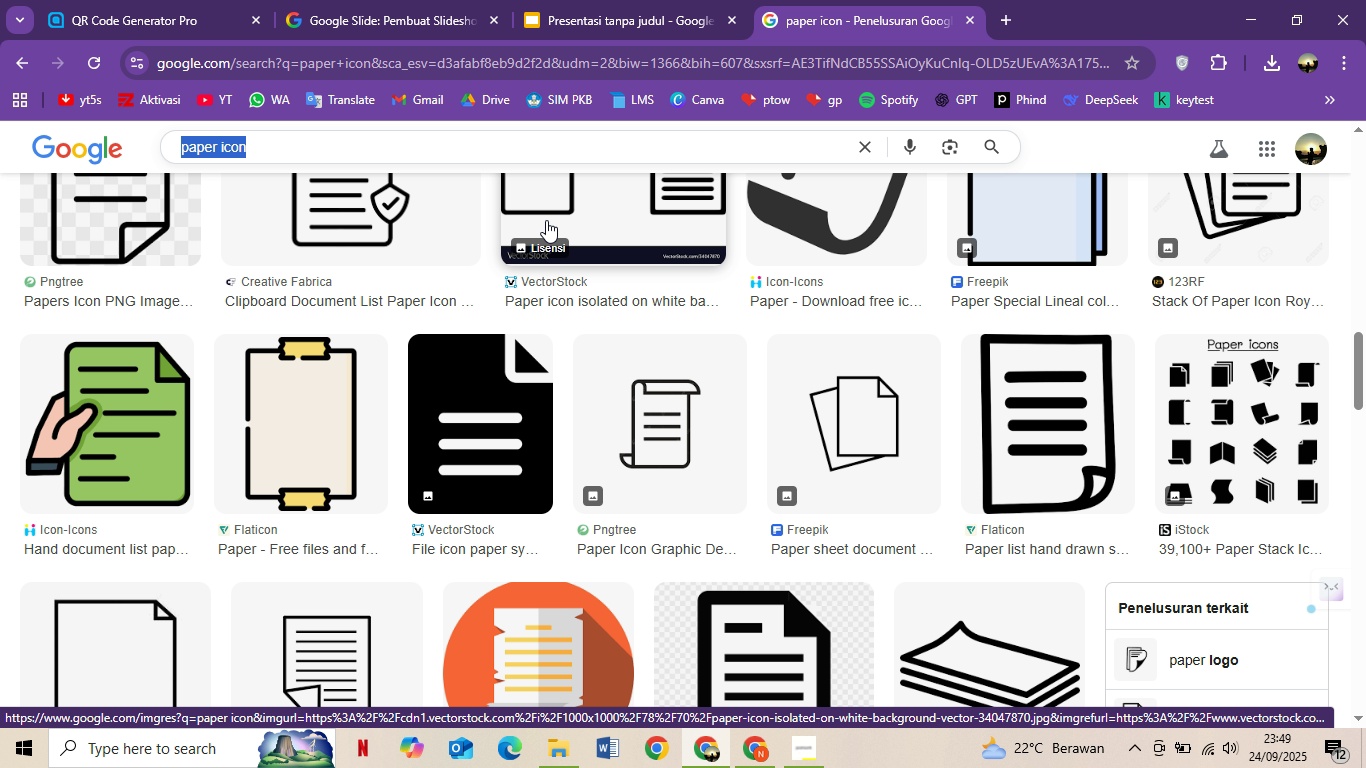 
type(kama)
key(Backspace)
key(Backspace)
type(ca p)
 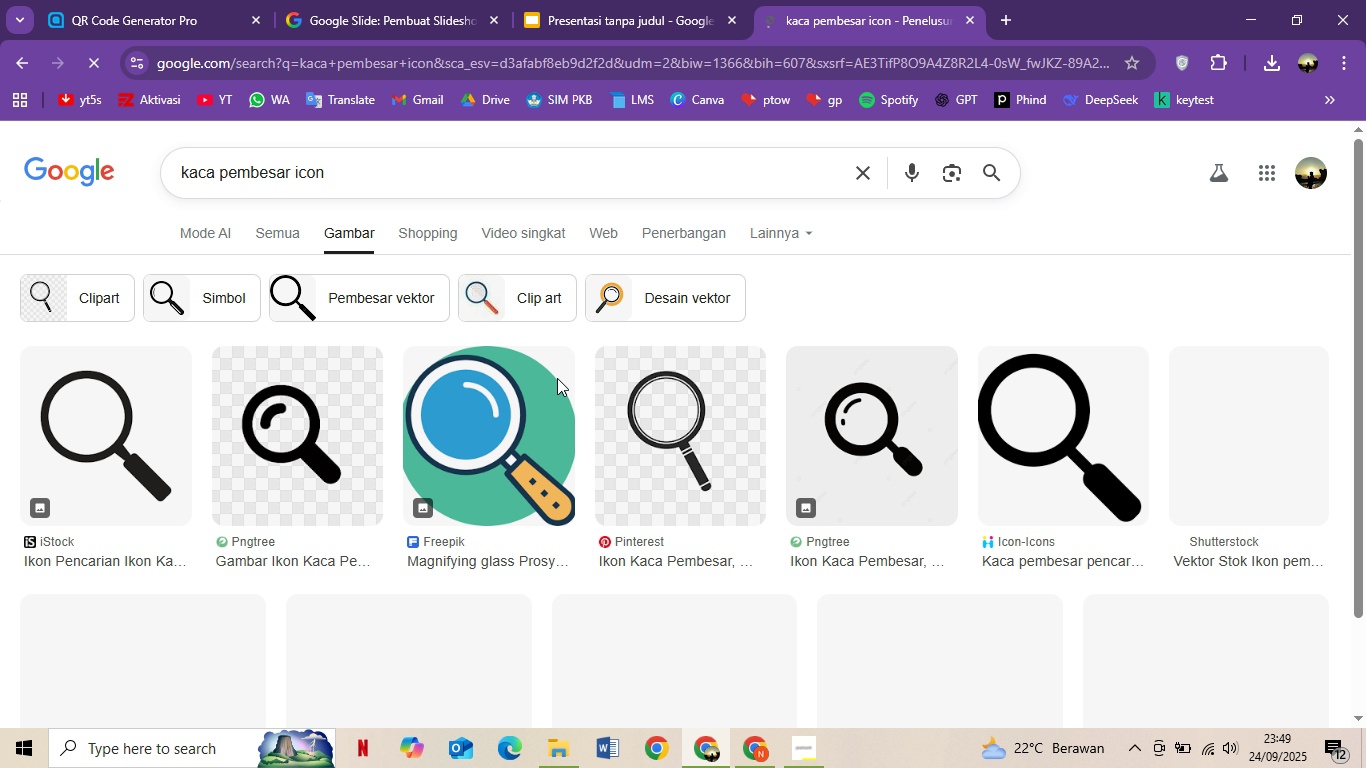 
scroll: coordinate [666, 421], scroll_direction: down, amount: 10.0
 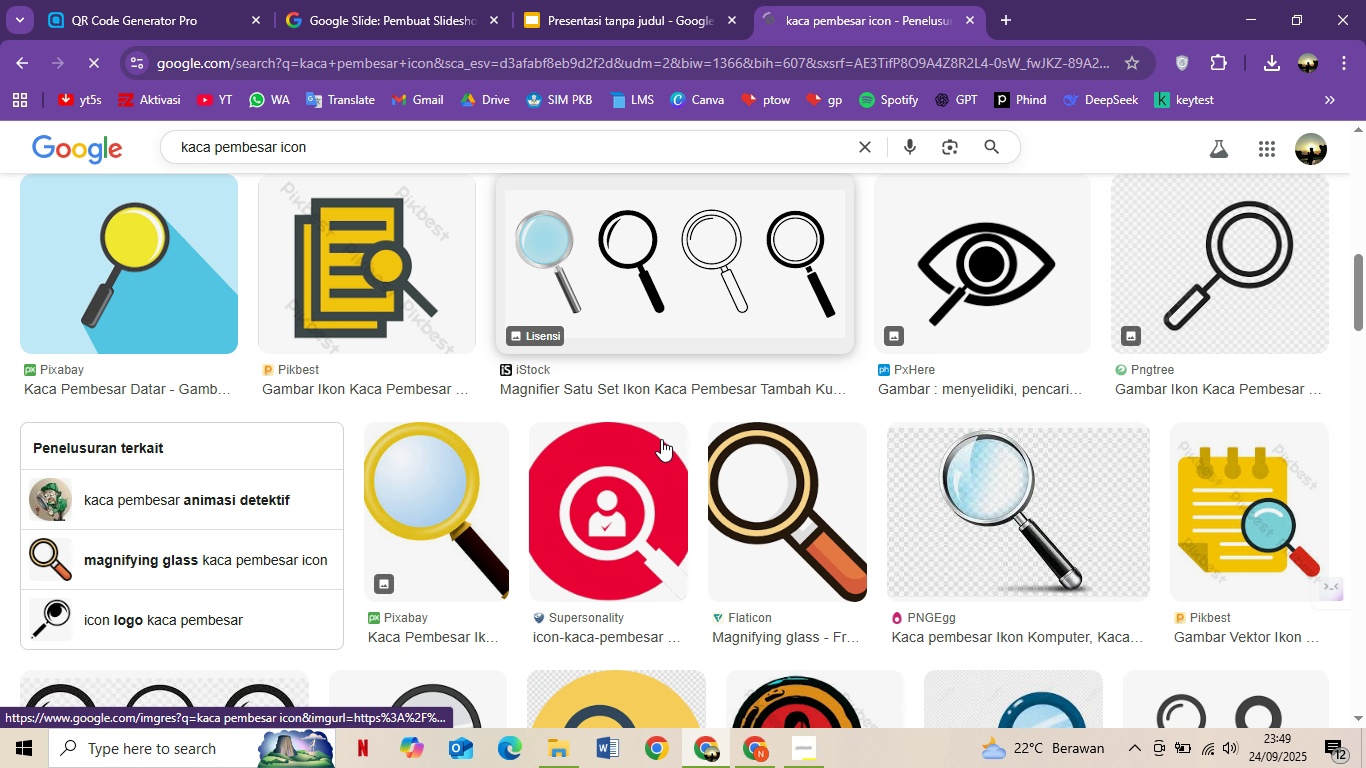 
scroll: coordinate [635, 420], scroll_direction: down, amount: 9.0
 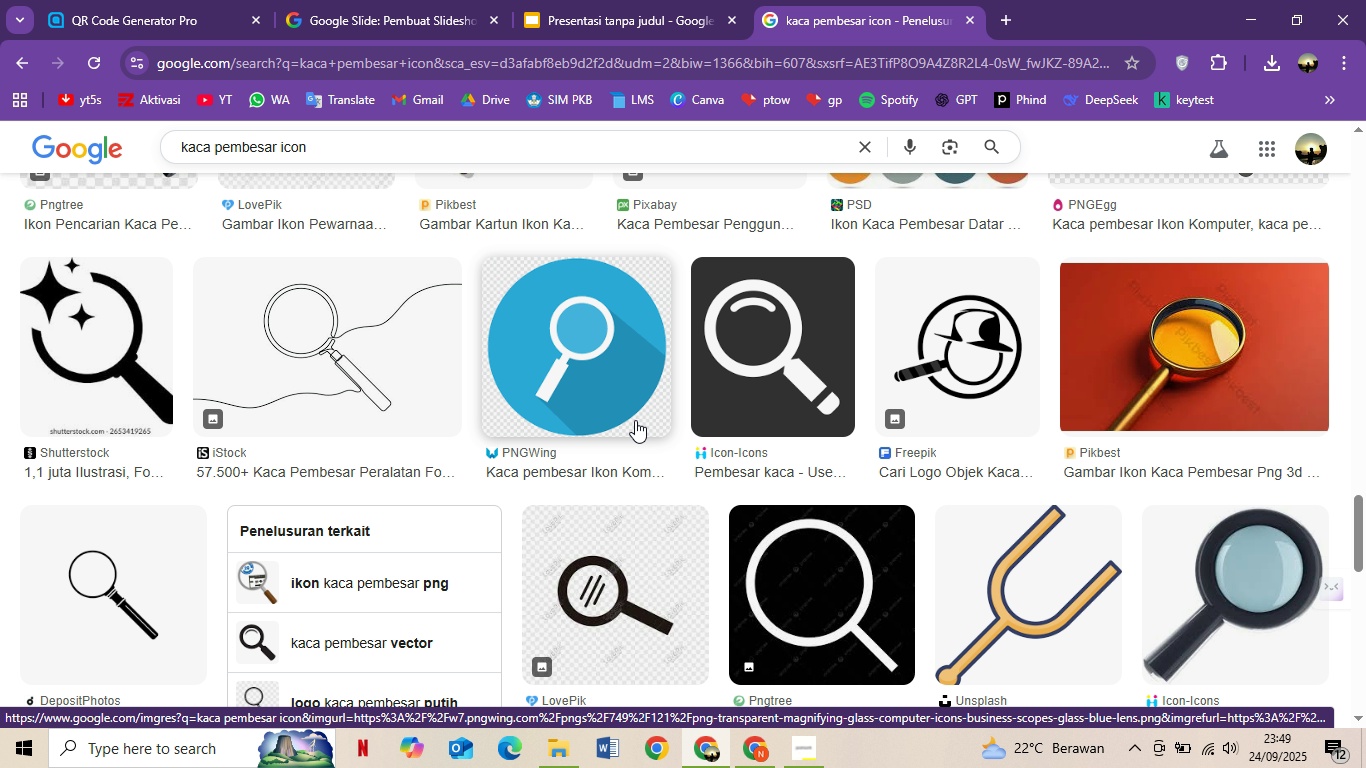 
scroll: coordinate [635, 420], scroll_direction: none, amount: 0.0
 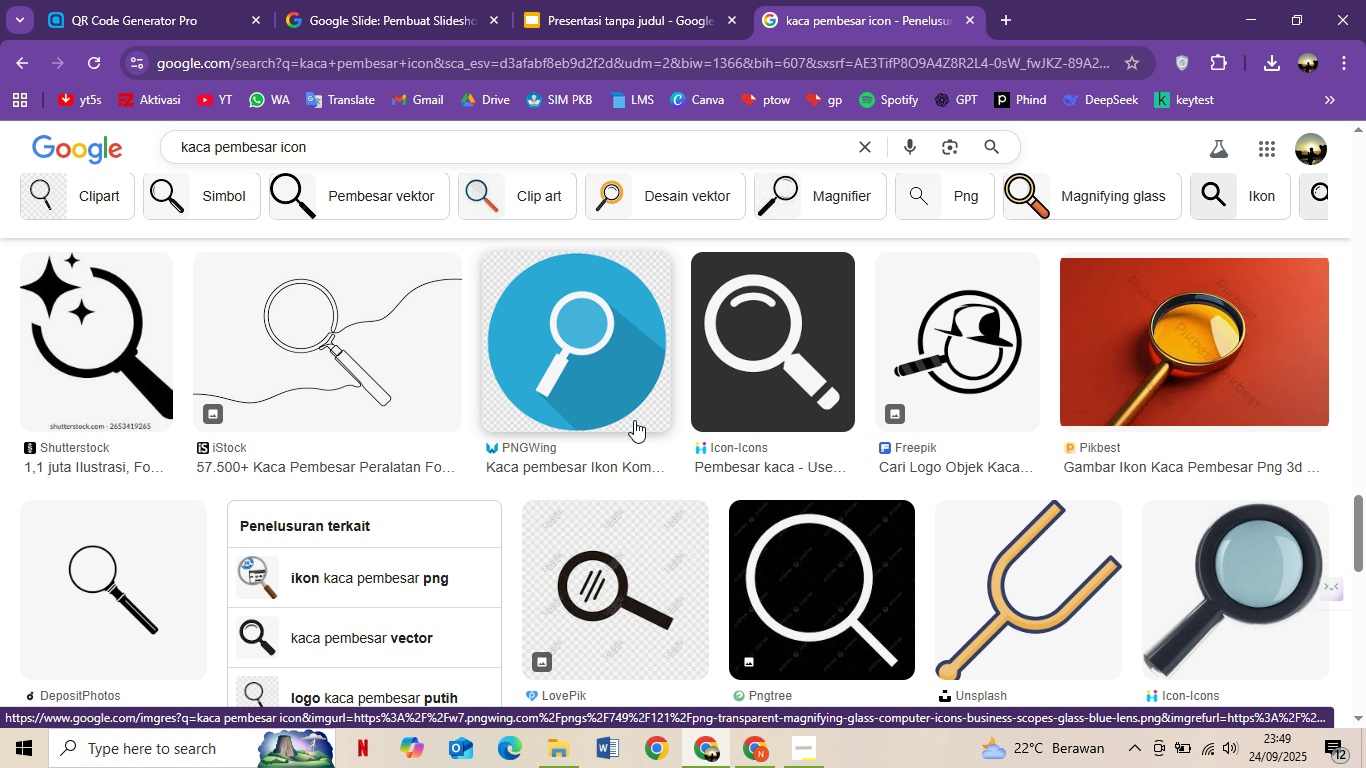 
scroll: coordinate [634, 421], scroll_direction: down, amount: 4.0
 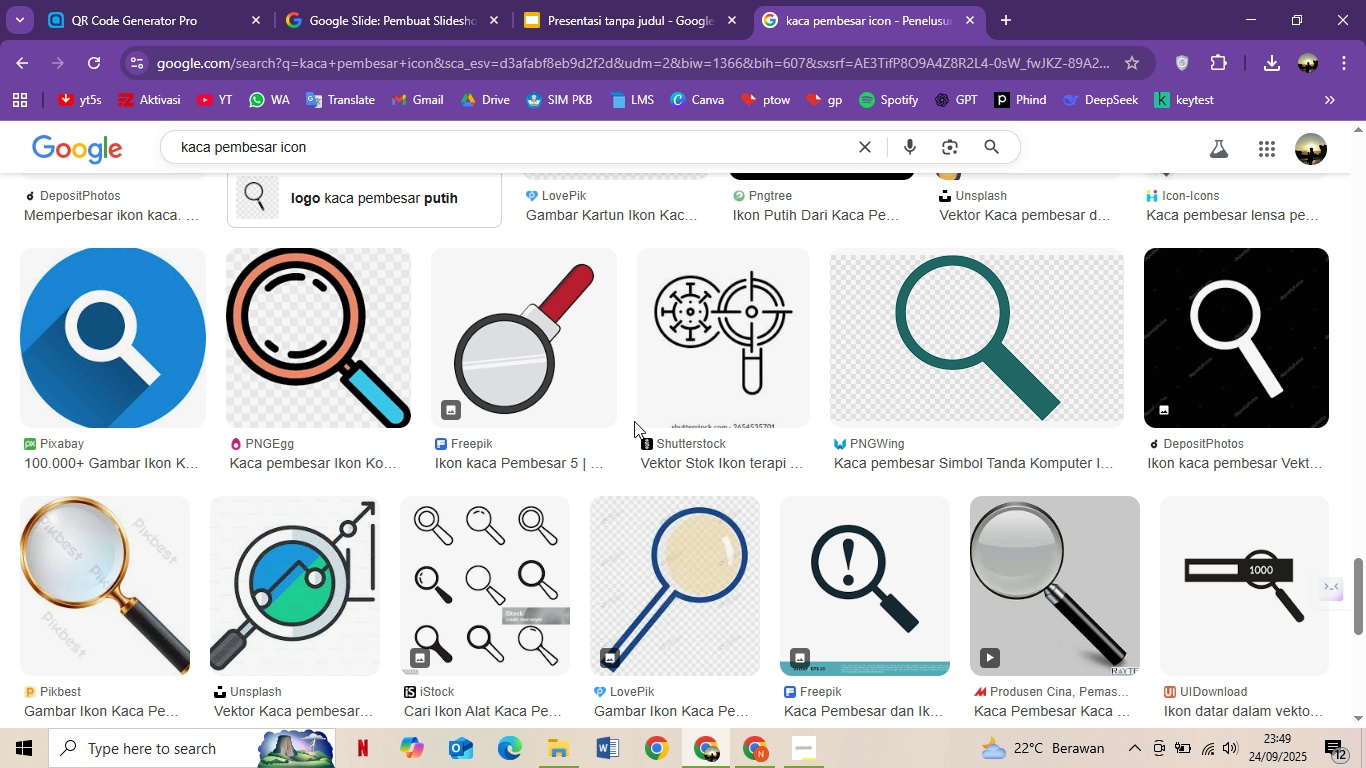 
scroll: coordinate [634, 421], scroll_direction: none, amount: 0.0
 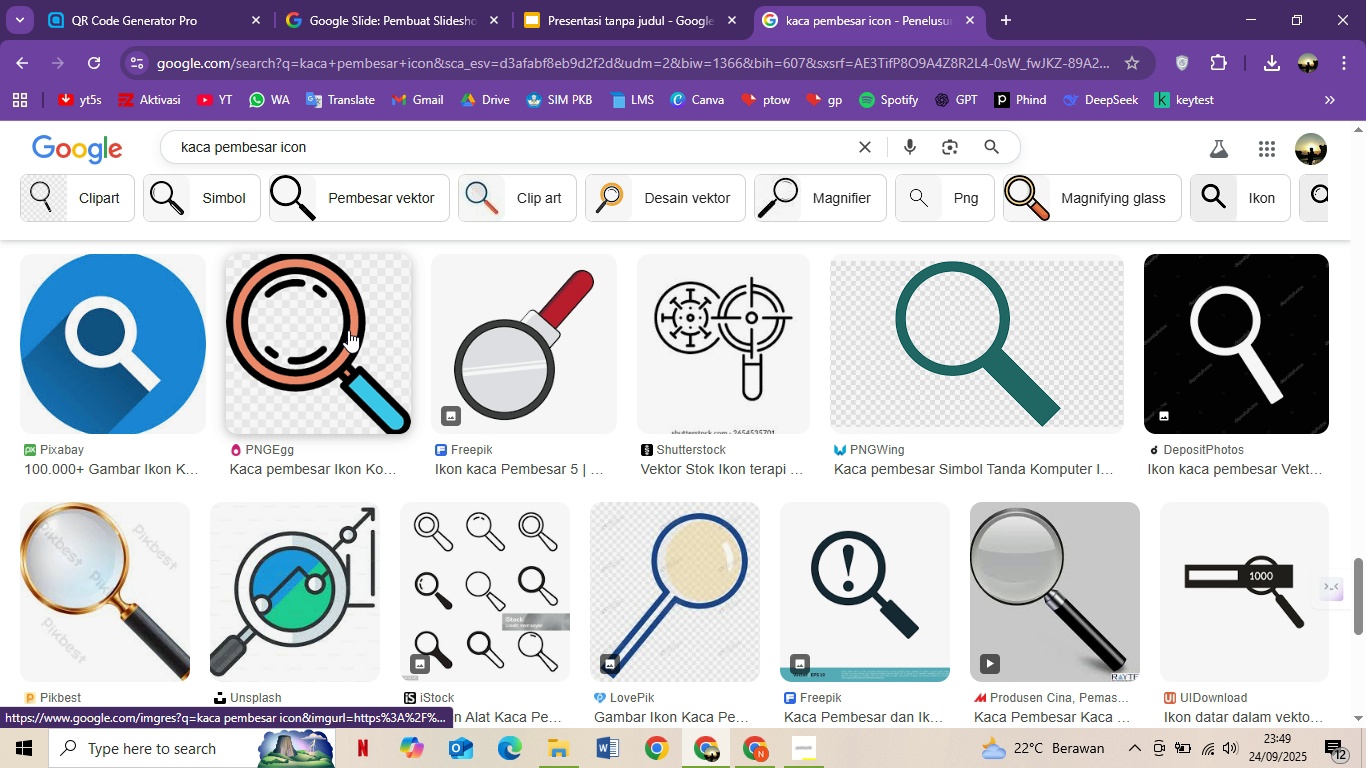 
scroll: coordinate [821, 388], scroll_direction: down, amount: 4.0
 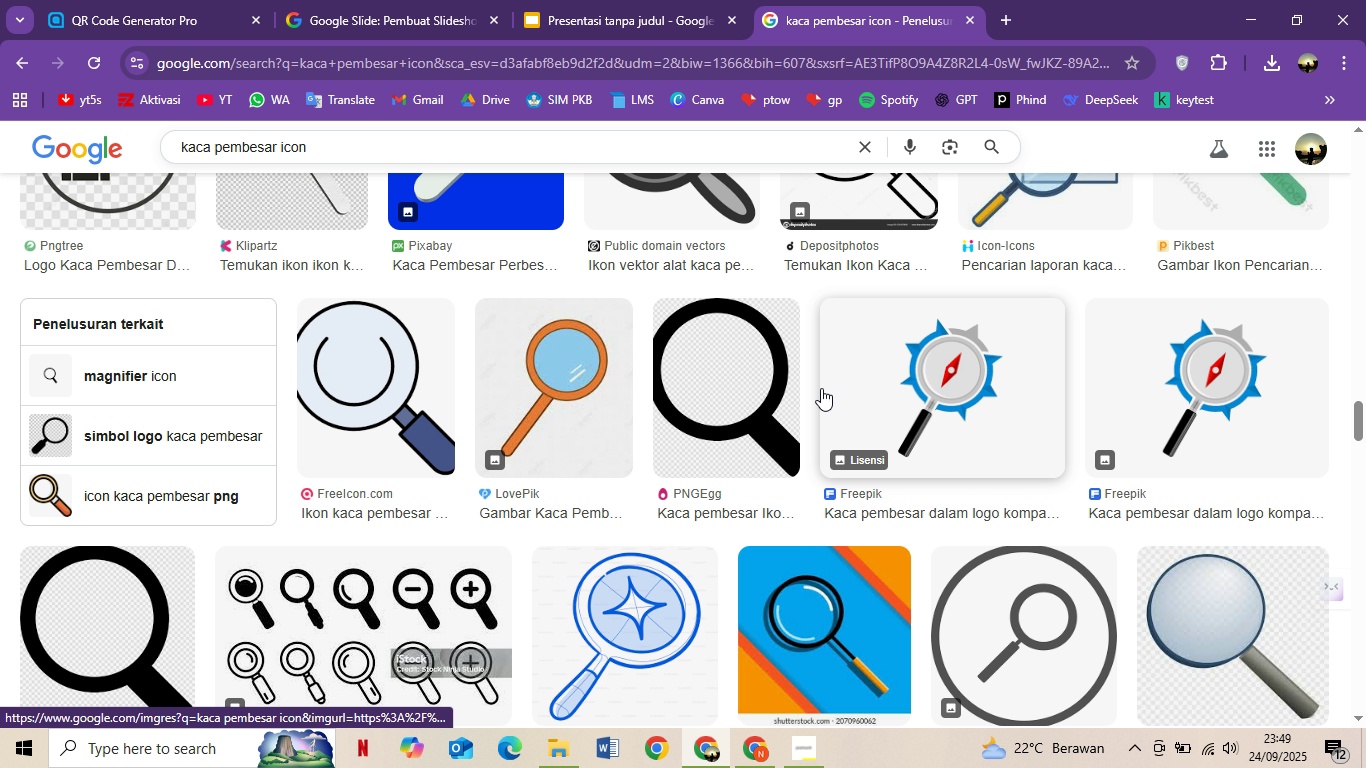 
scroll: coordinate [821, 388], scroll_direction: up, amount: 35.0
 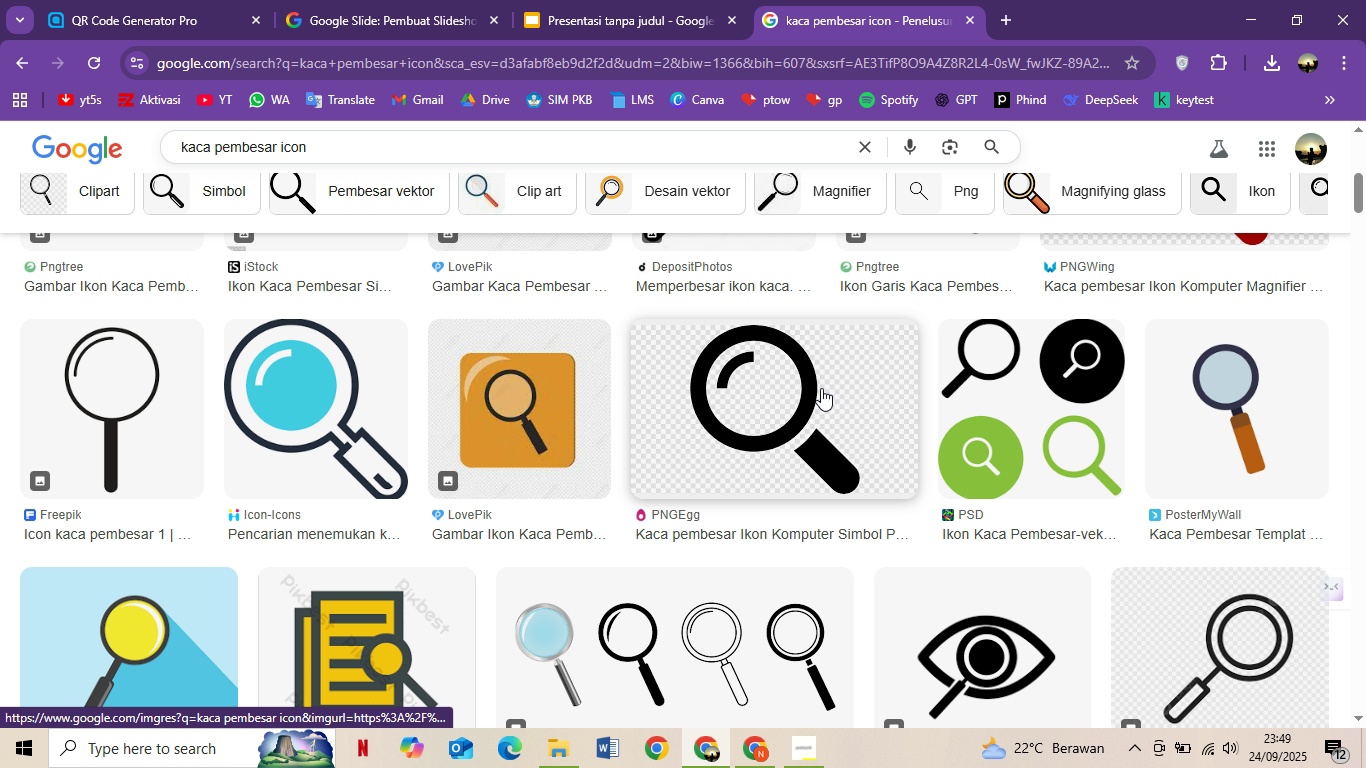 
scroll: coordinate [821, 388], scroll_direction: down, amount: 3.0
 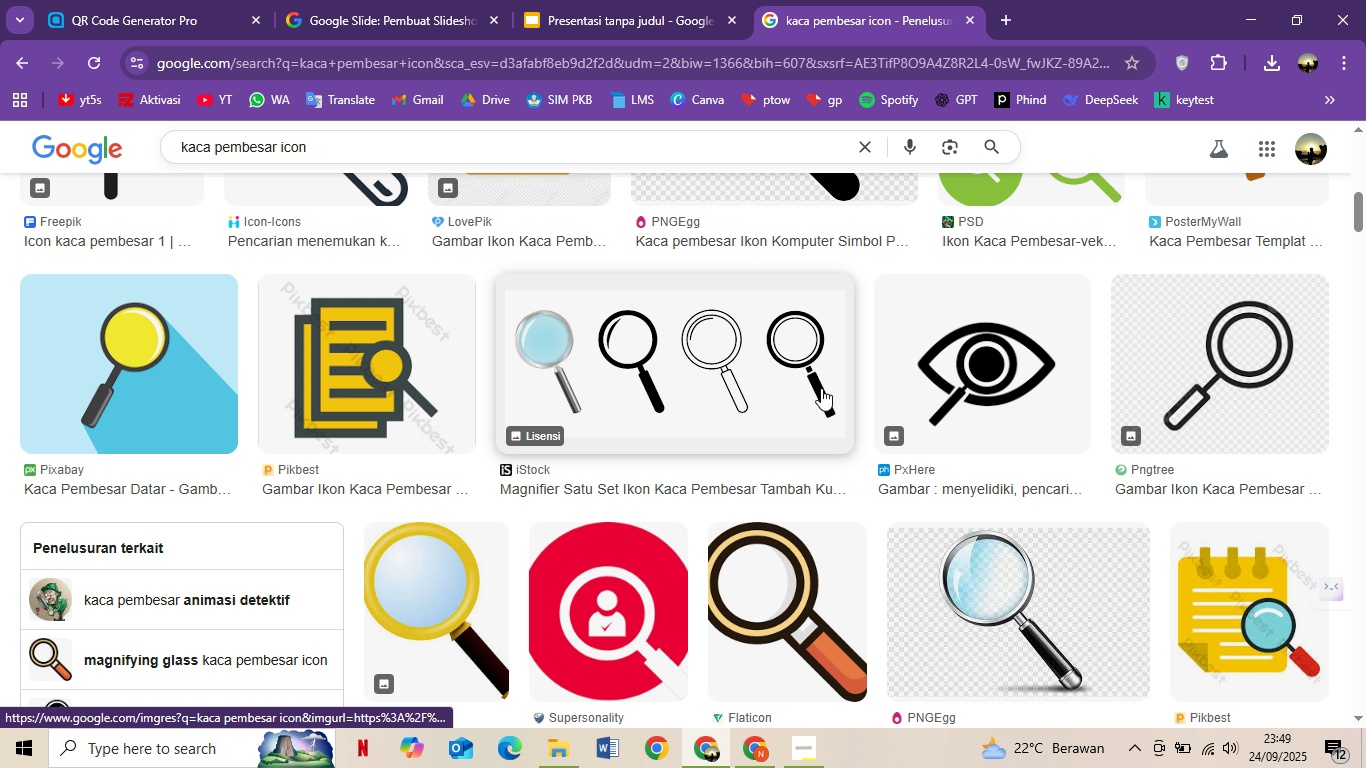 
scroll: coordinate [821, 388], scroll_direction: up, amount: 6.0
 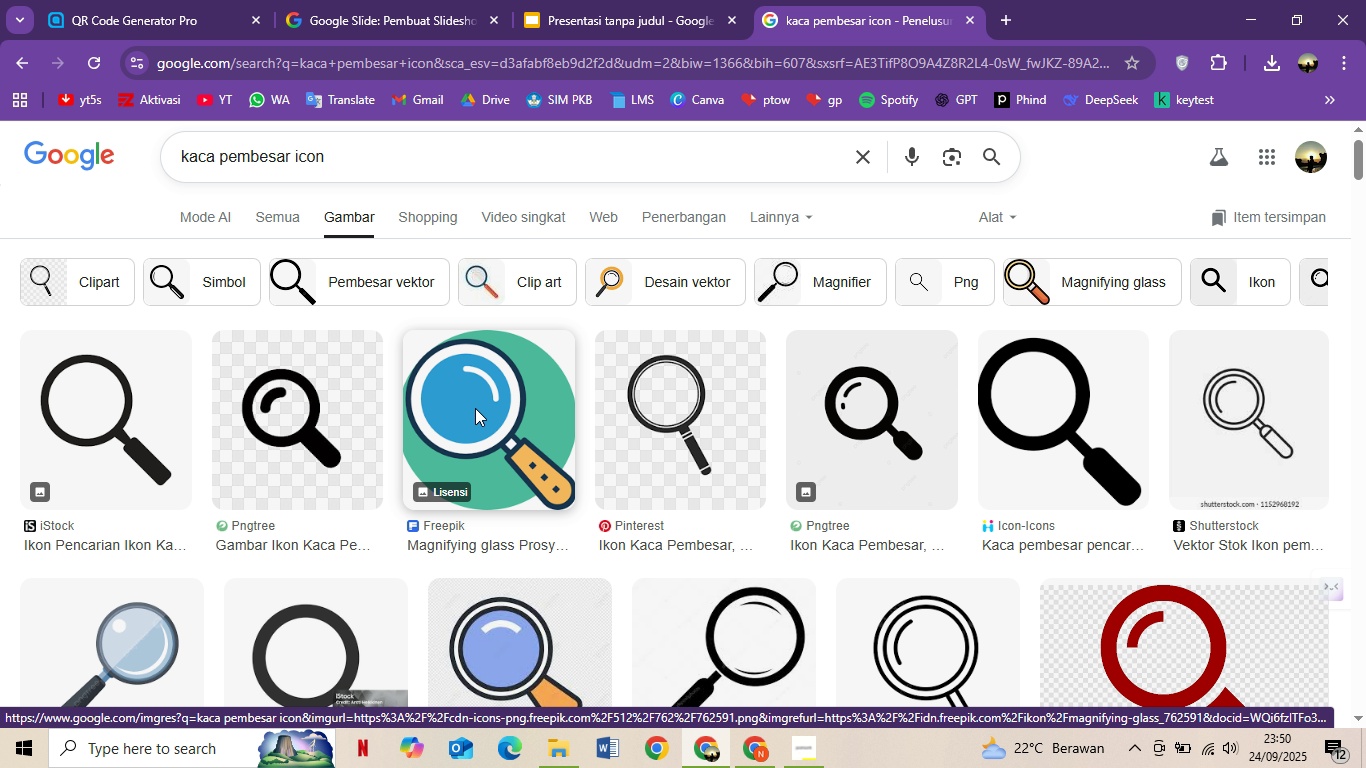 
right_click([475, 408])
 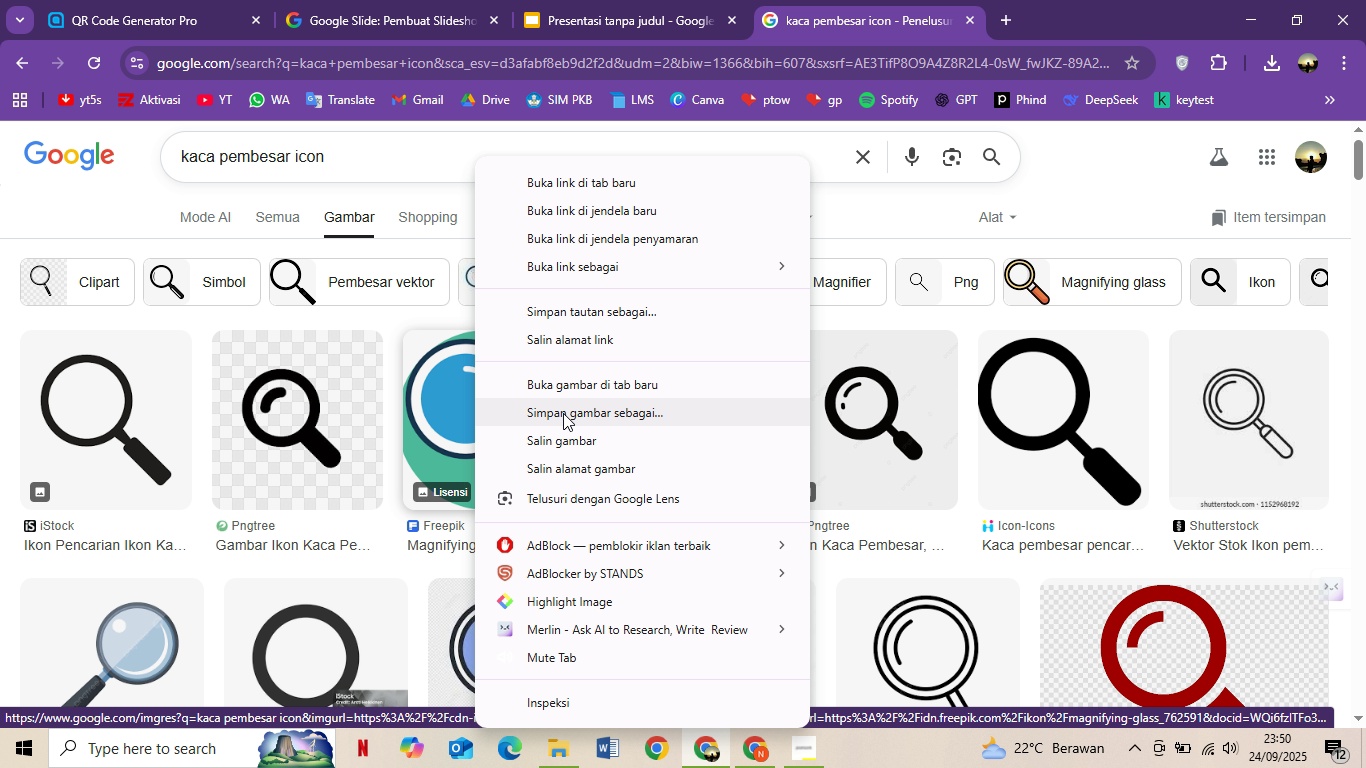 
left_click([563, 413])
 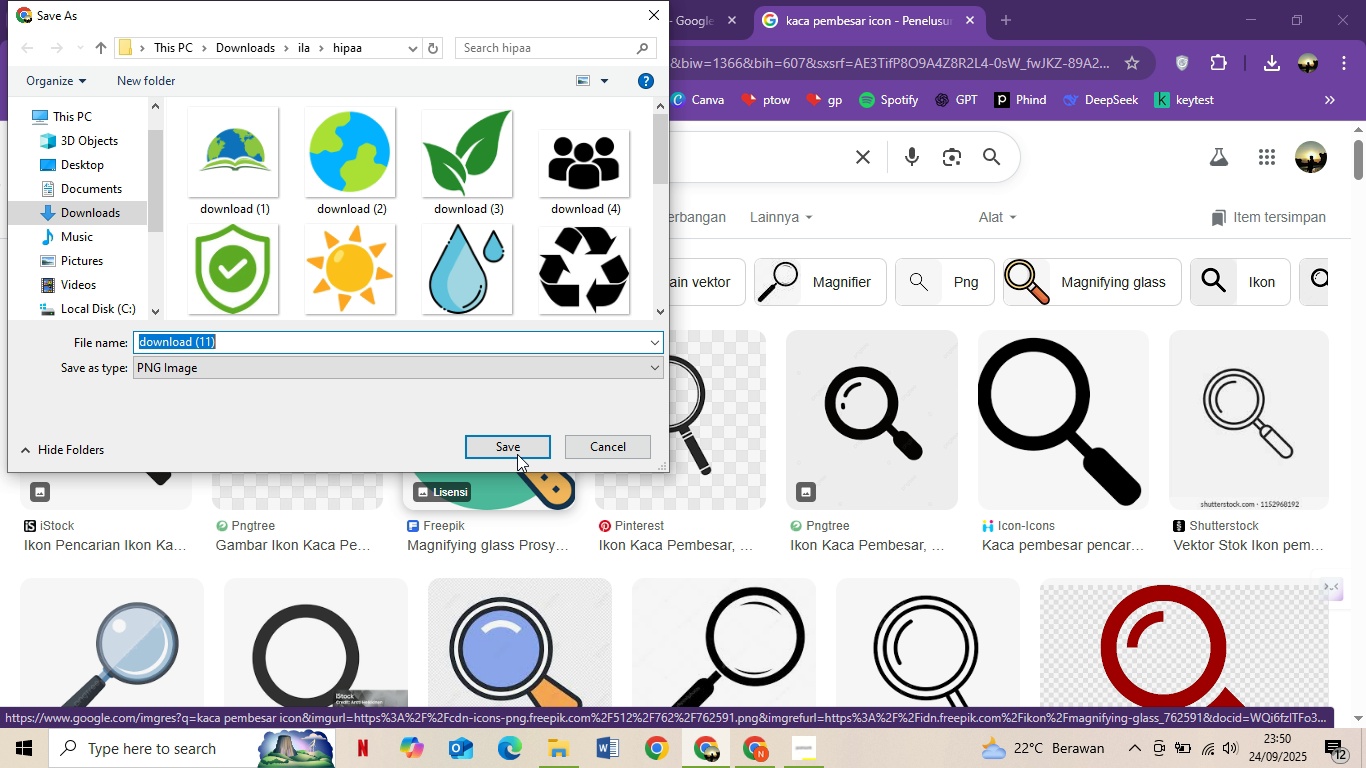 
left_click([514, 447])
 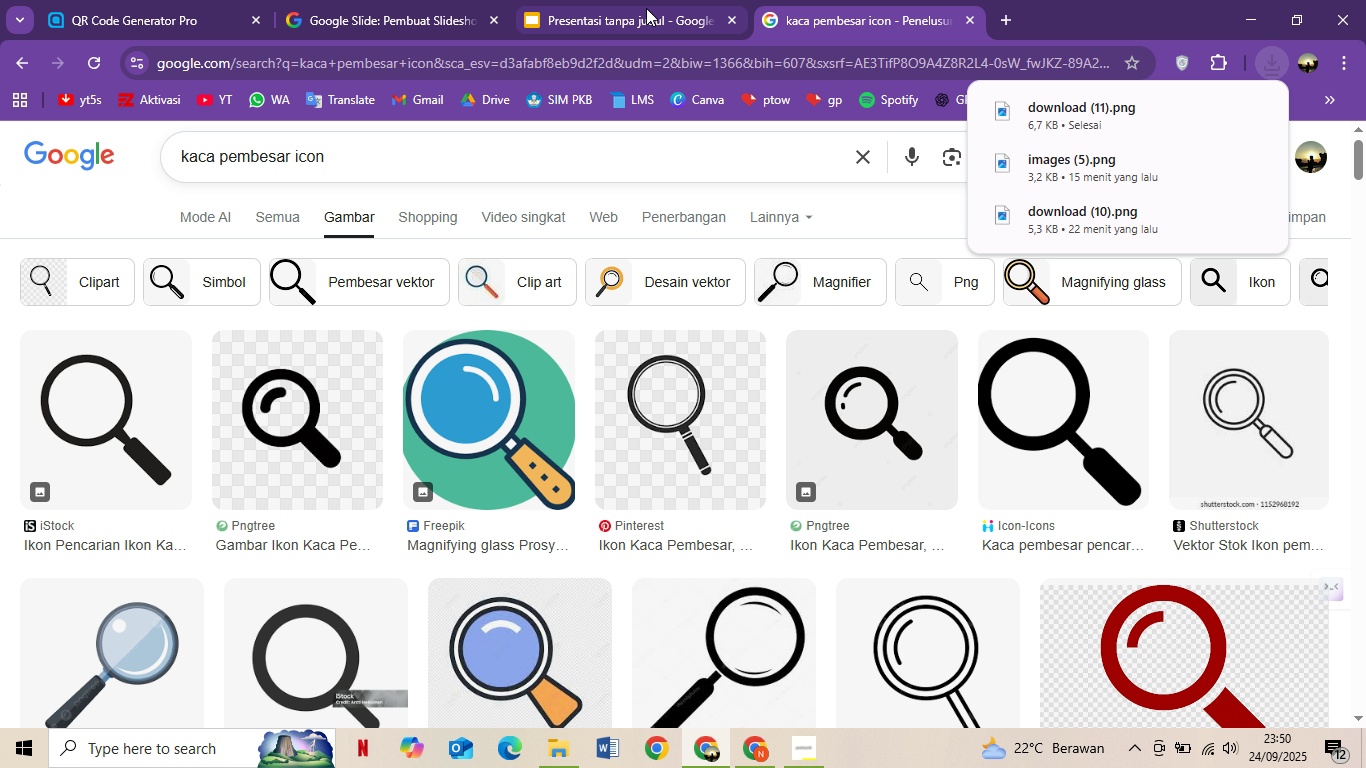 
left_click([645, 10])
 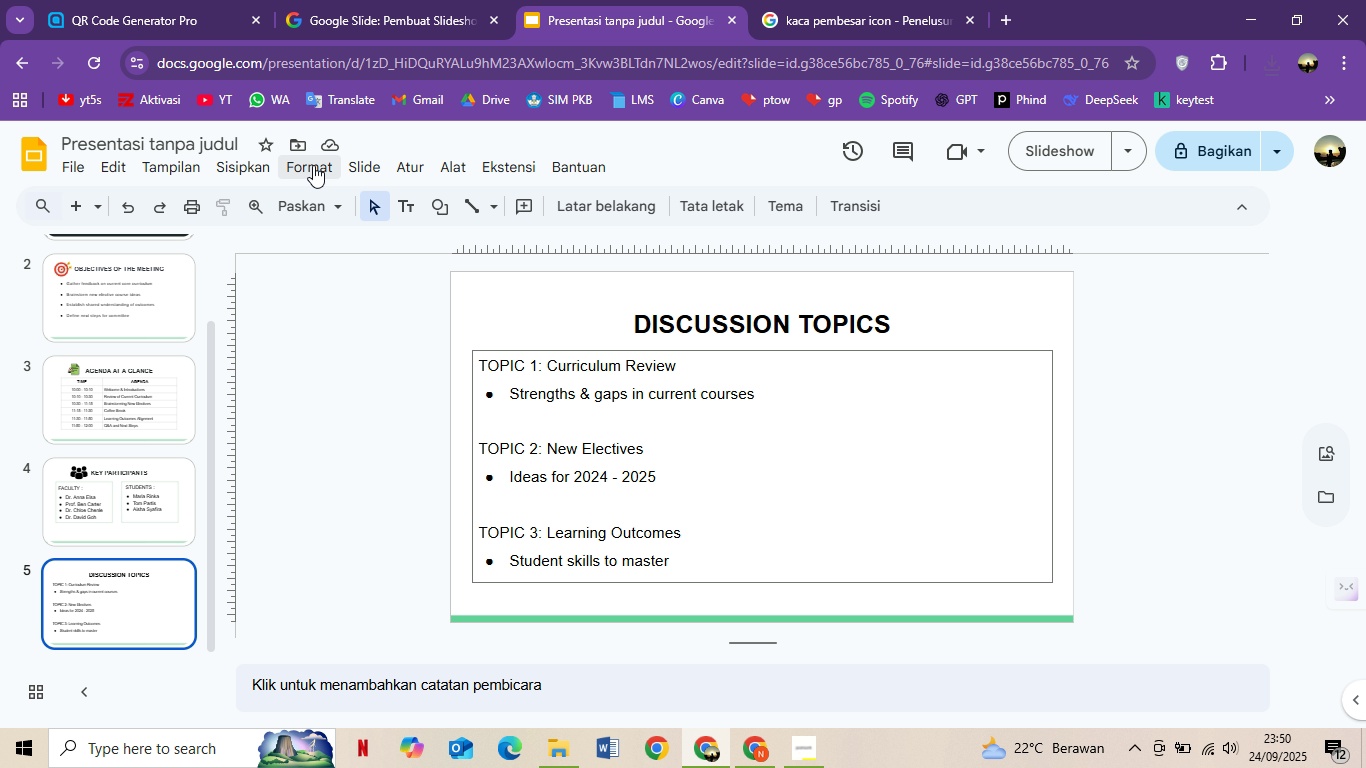 
left_click([251, 169])
 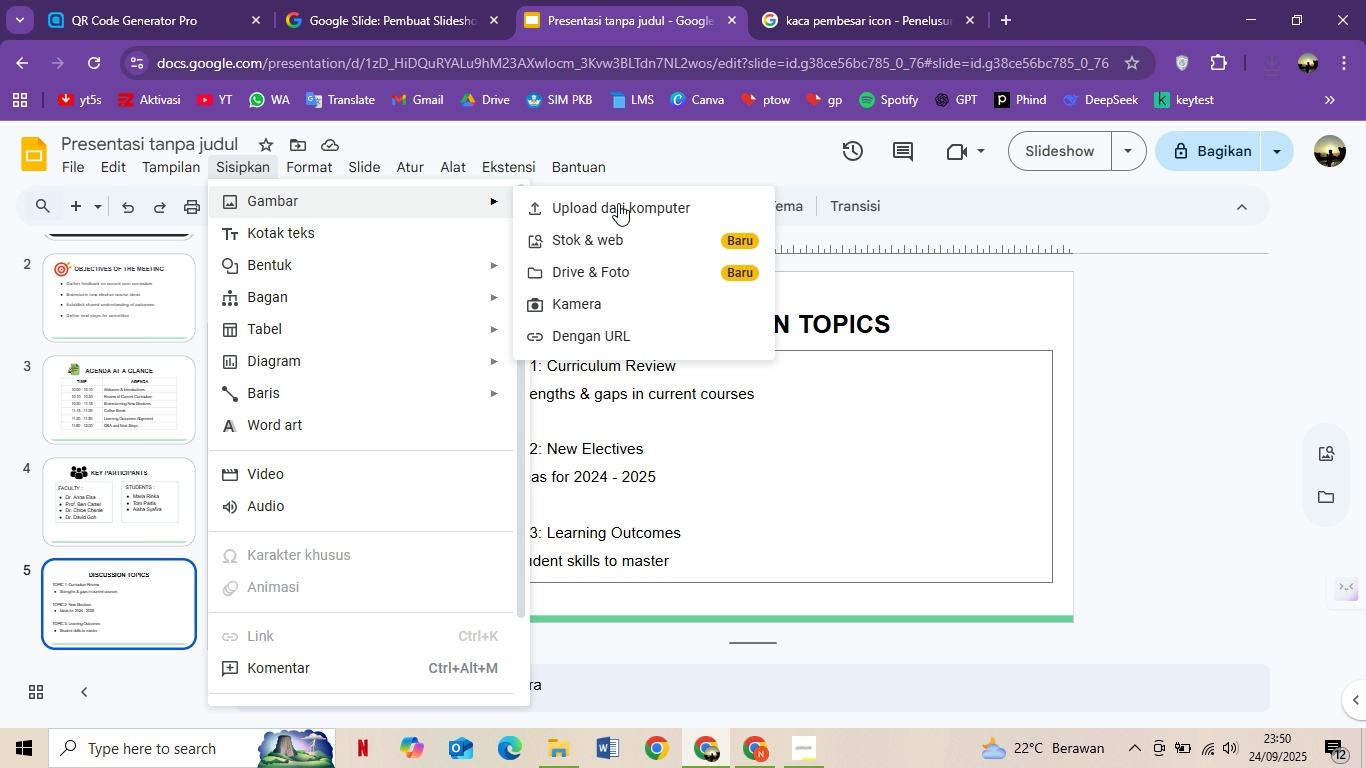 
left_click([629, 206])
 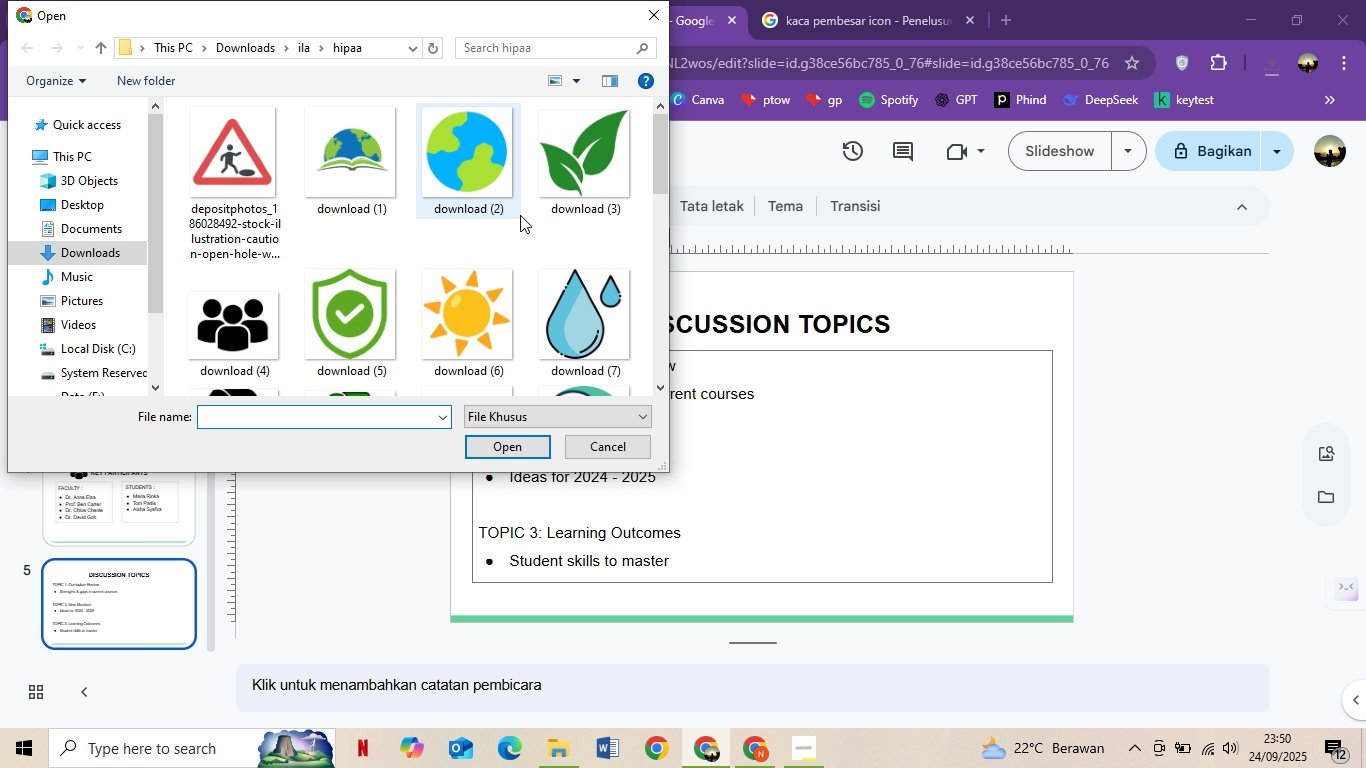 
scroll: coordinate [525, 260], scroll_direction: down, amount: 3.0
 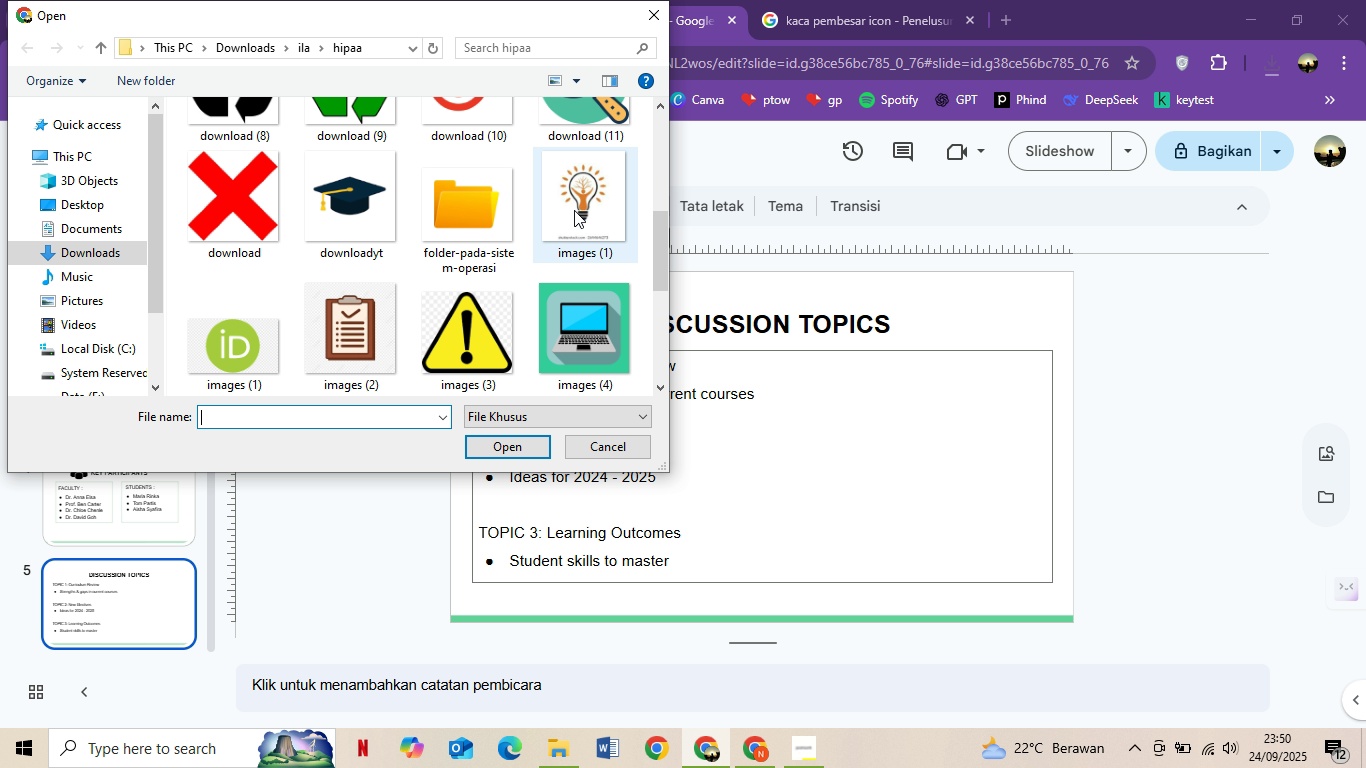 
scroll: coordinate [583, 192], scroll_direction: up, amount: 1.0
 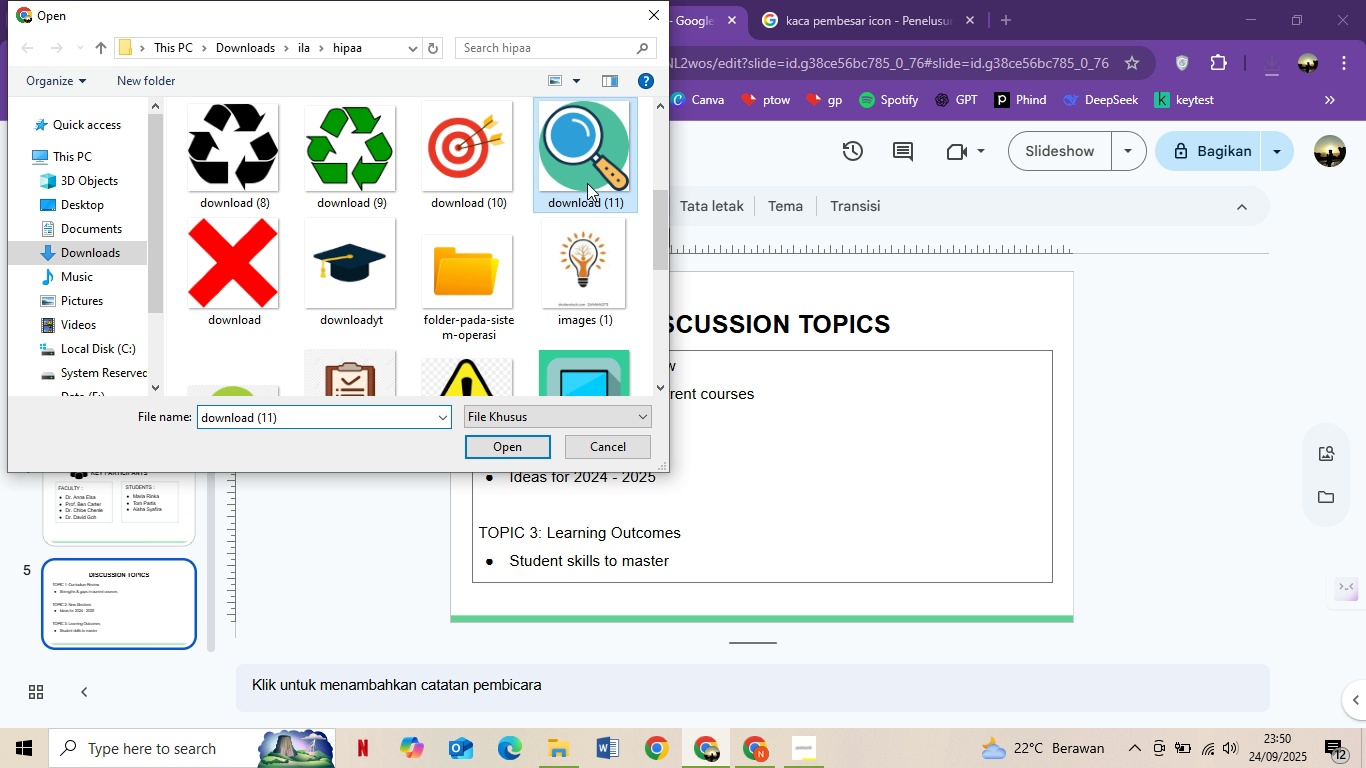 
double_click([587, 183])
 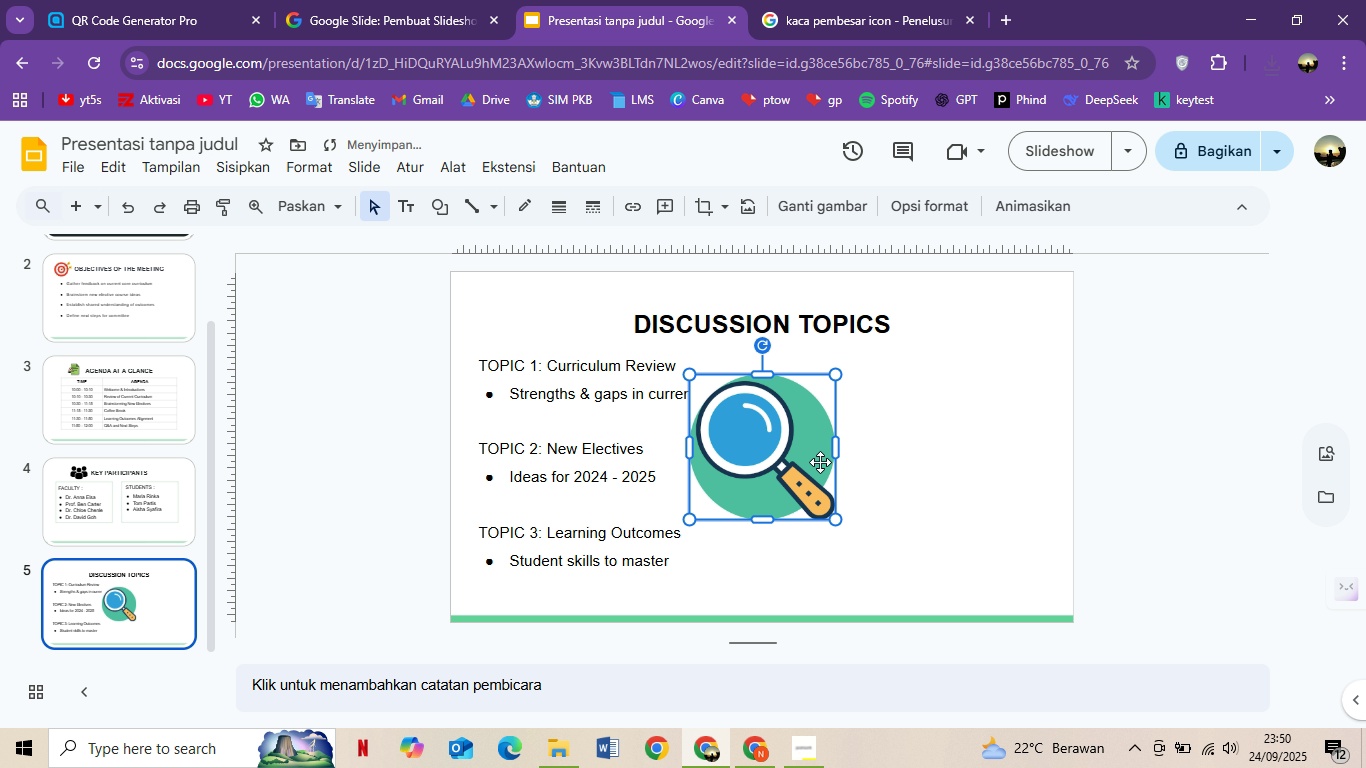 
left_click_drag(start_coordinate=[780, 447], to_coordinate=[919, 455])
 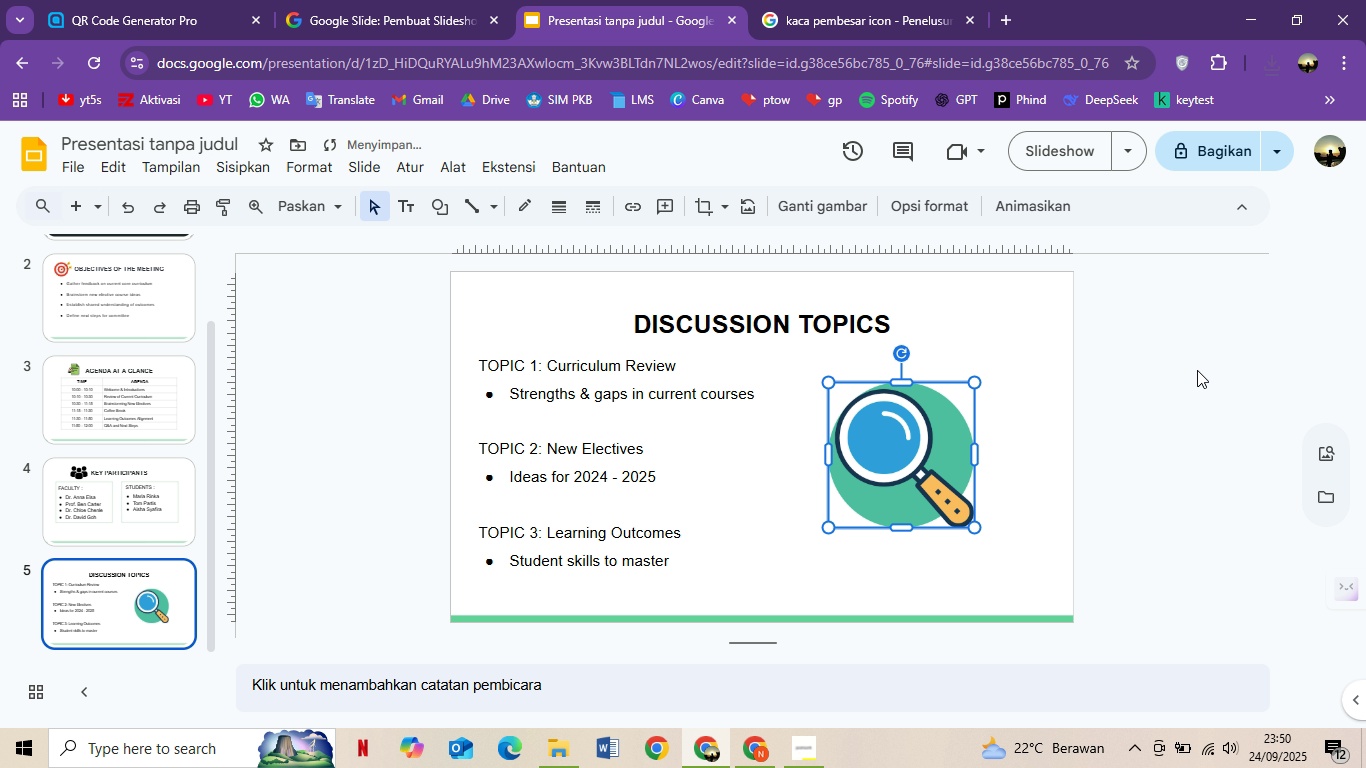 
left_click([1198, 371])
 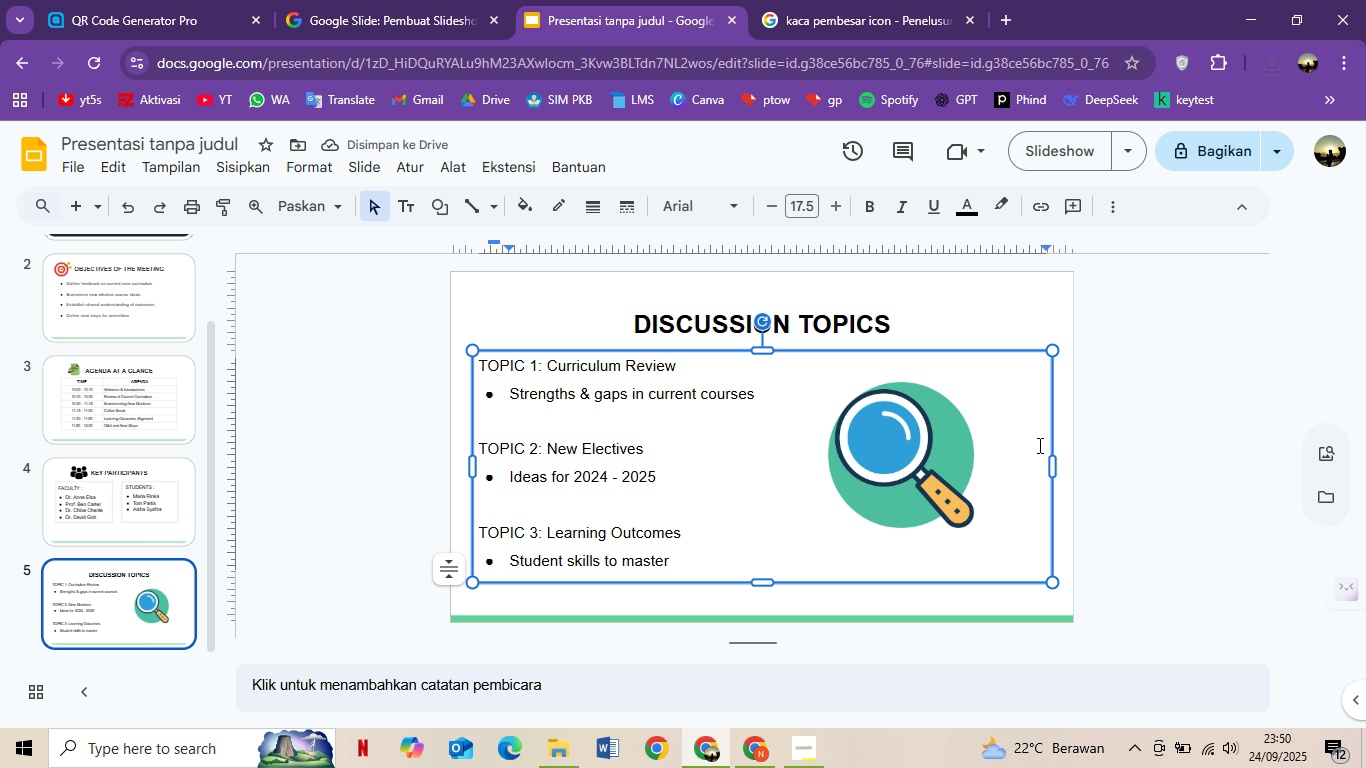 
left_click_drag(start_coordinate=[1055, 470], to_coordinate=[830, 489])
 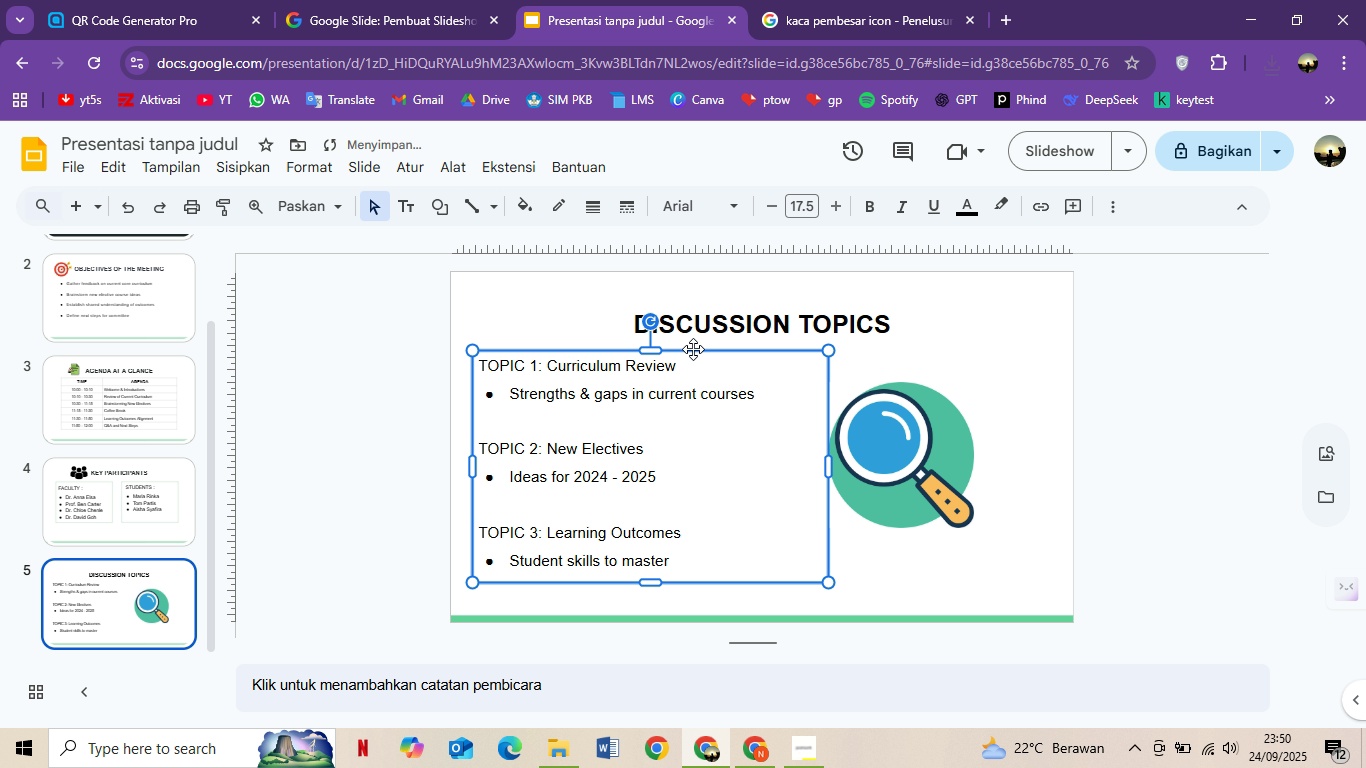 
left_click_drag(start_coordinate=[690, 349], to_coordinate=[739, 354])
 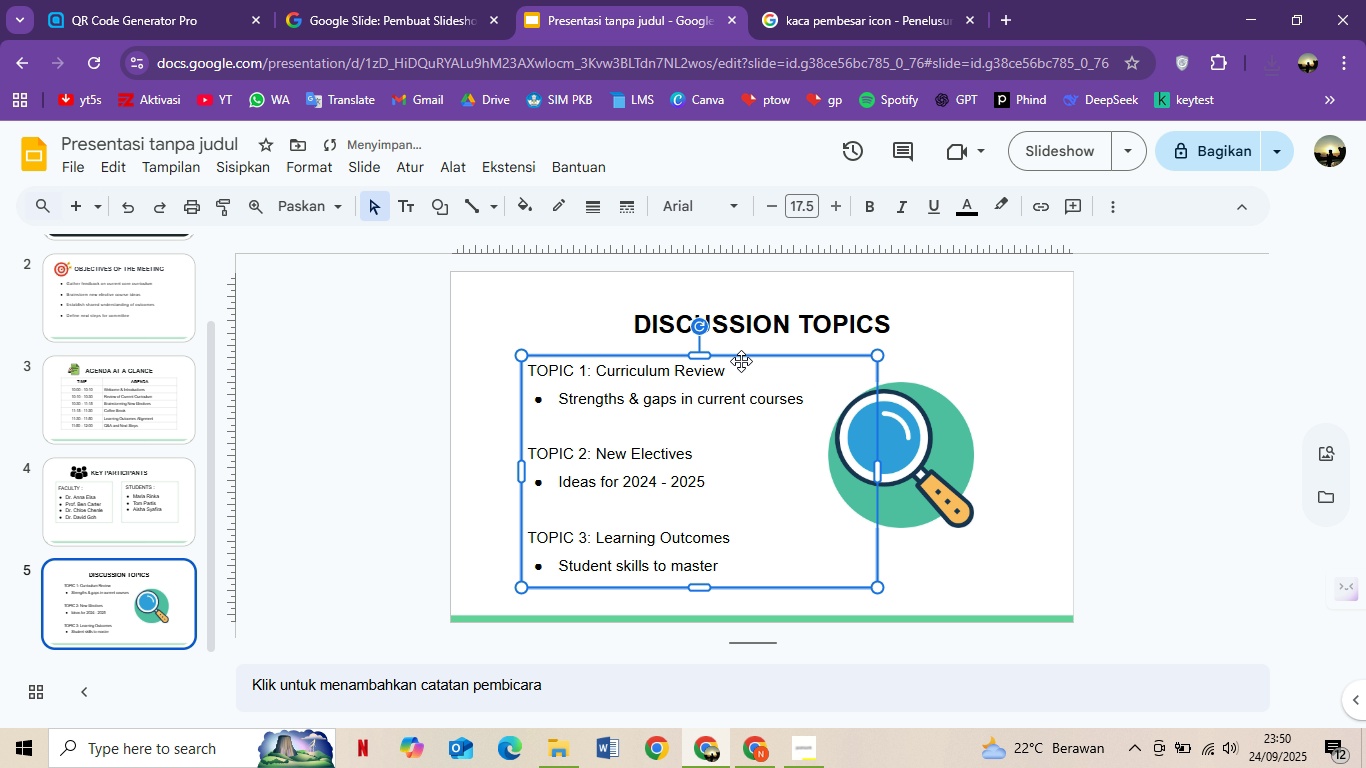 
left_click_drag(start_coordinate=[744, 357], to_coordinate=[774, 359])
 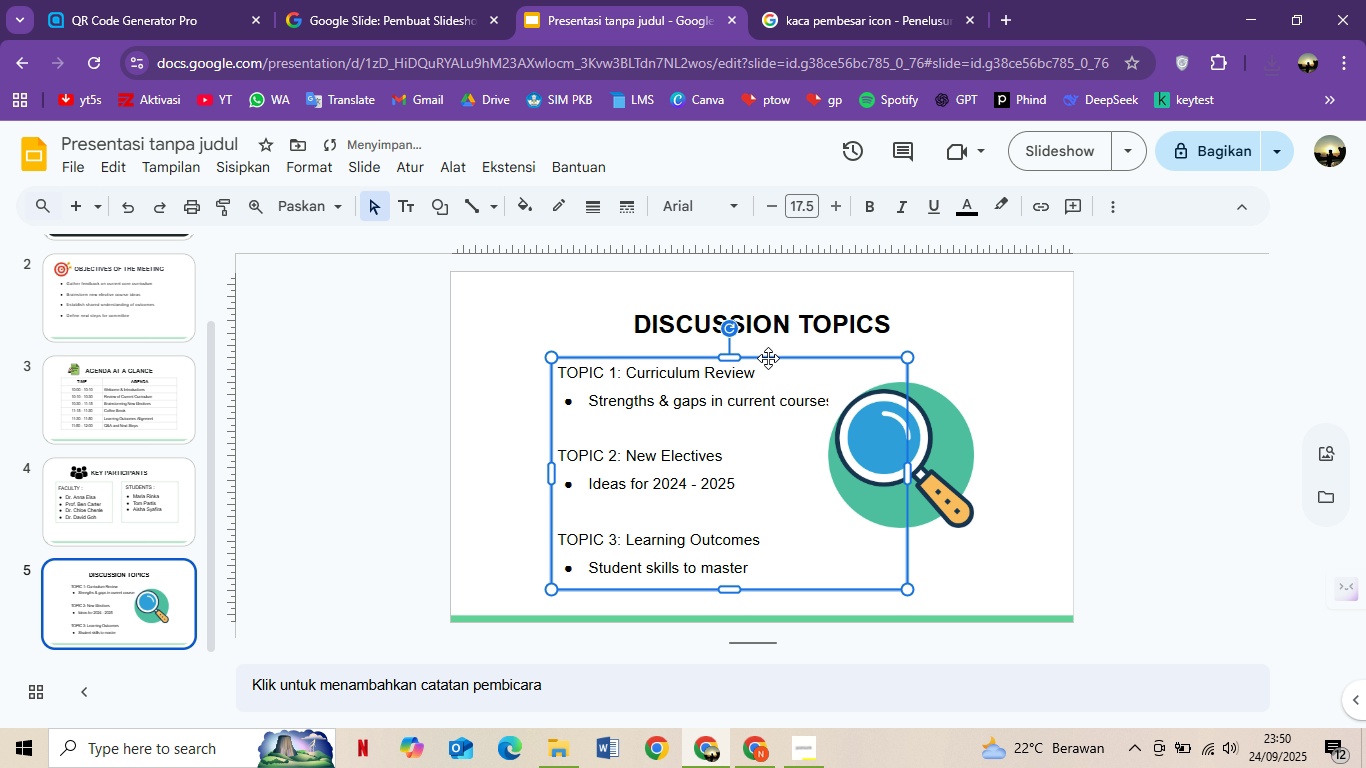 
left_click_drag(start_coordinate=[768, 357], to_coordinate=[740, 357])
 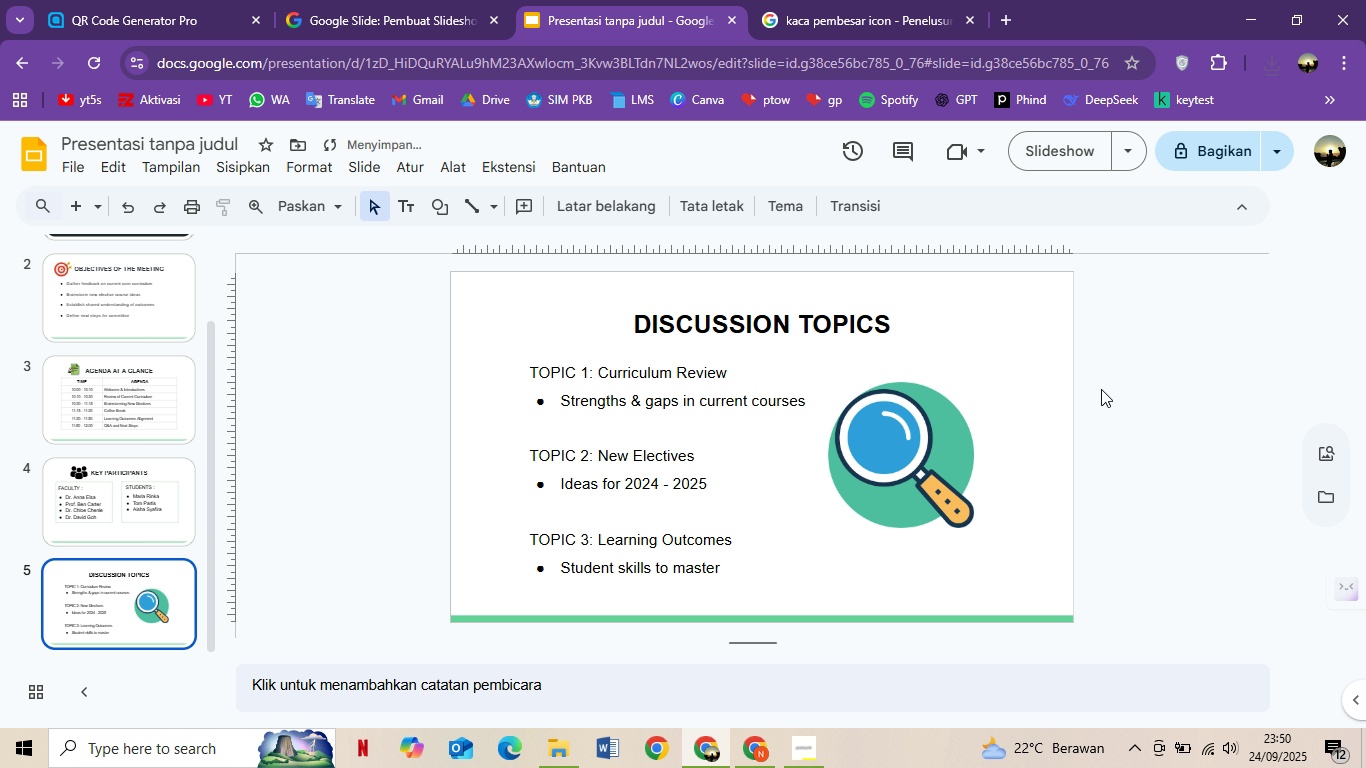 
left_click([1101, 389])
 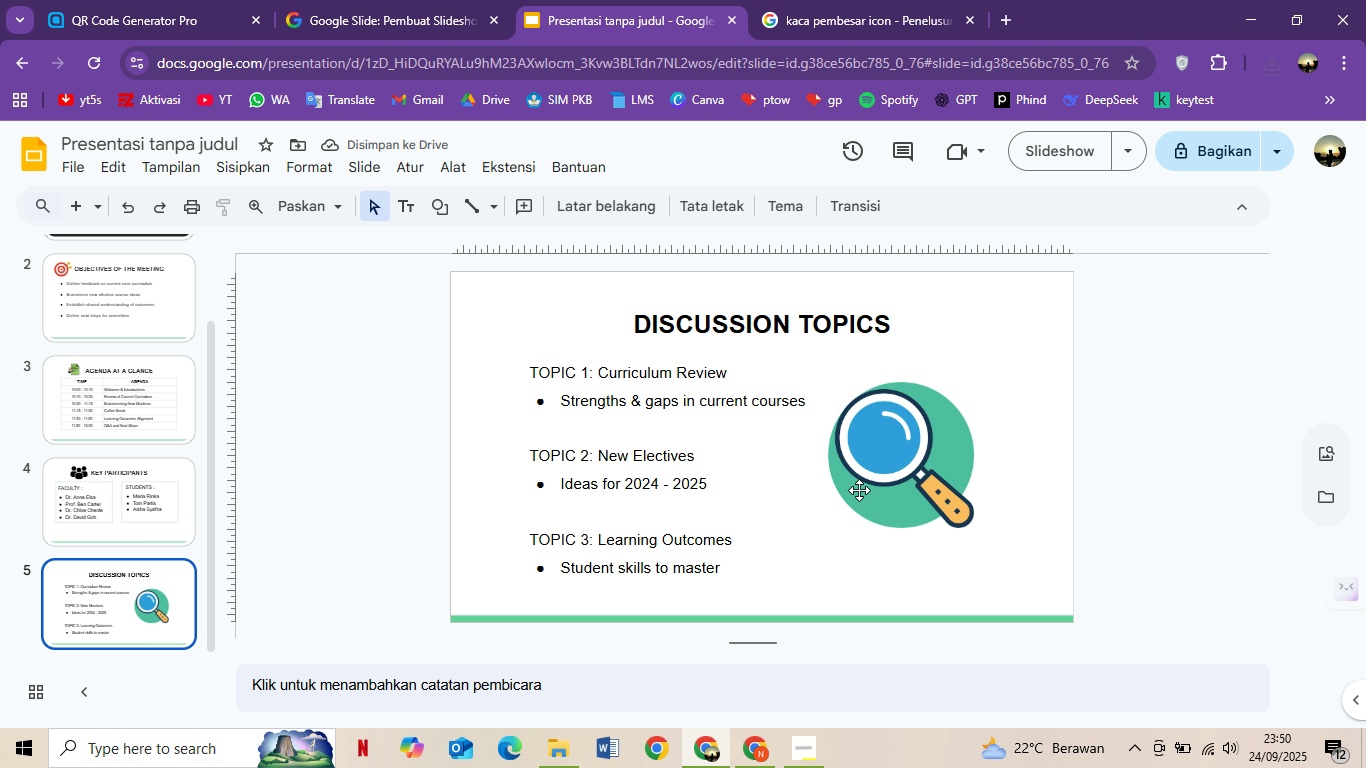 
left_click_drag(start_coordinate=[736, 359], to_coordinate=[735, 385])
 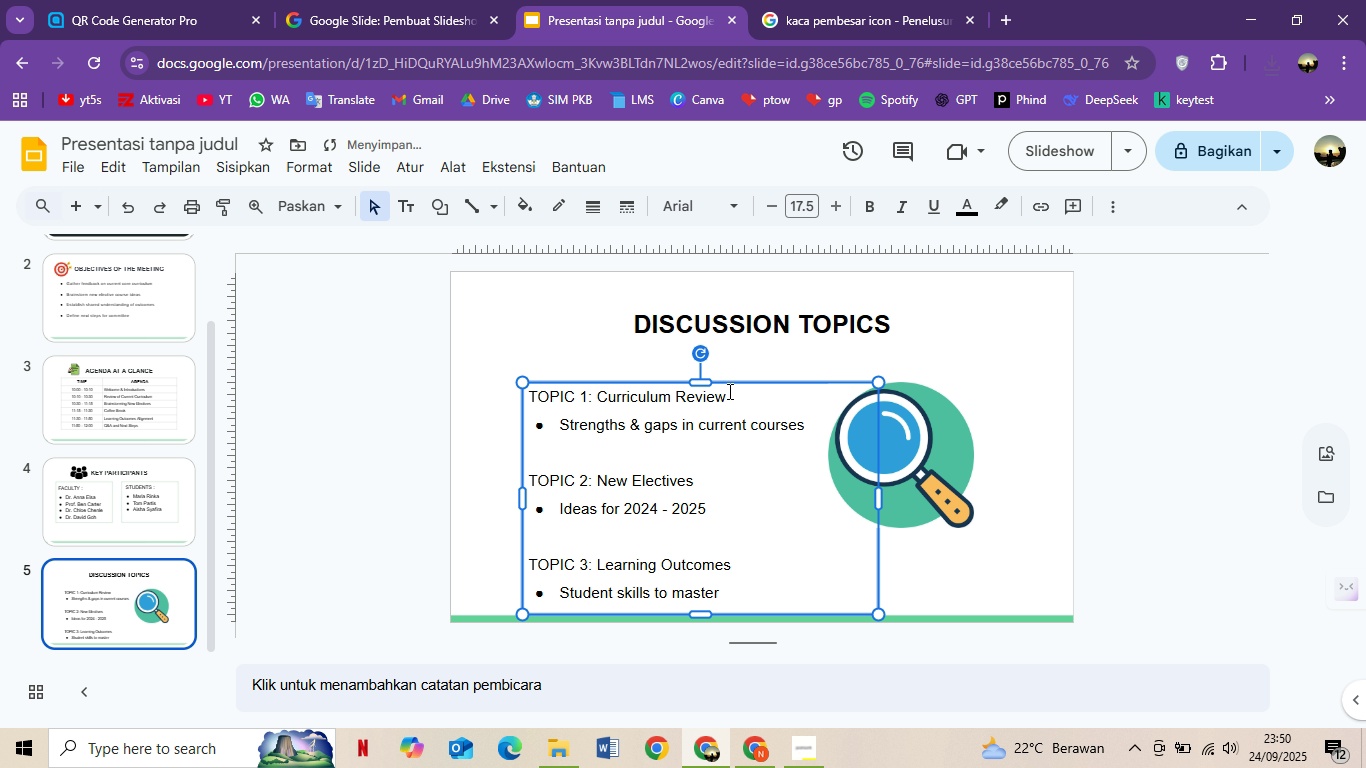 
hold_key(key=ShiftLeft, duration=0.62)
 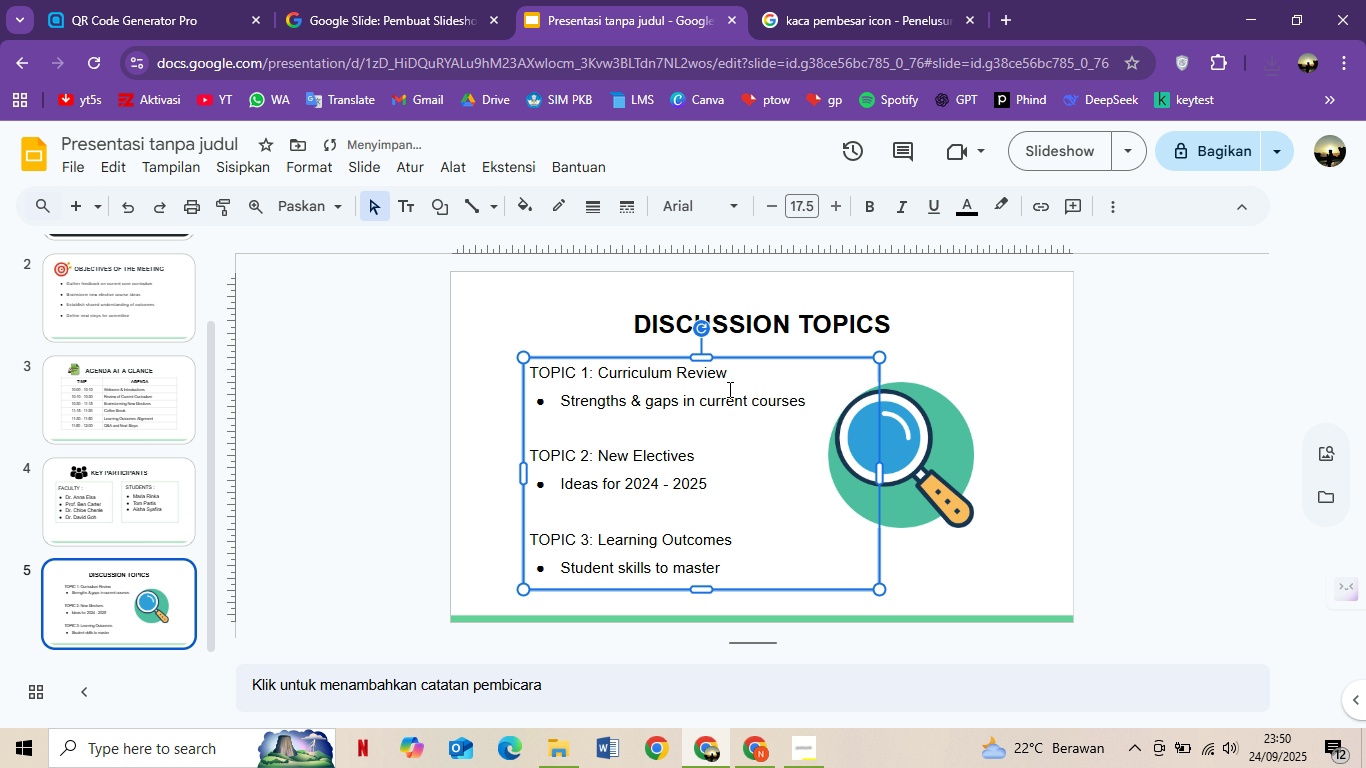 
key(Control+Z)
 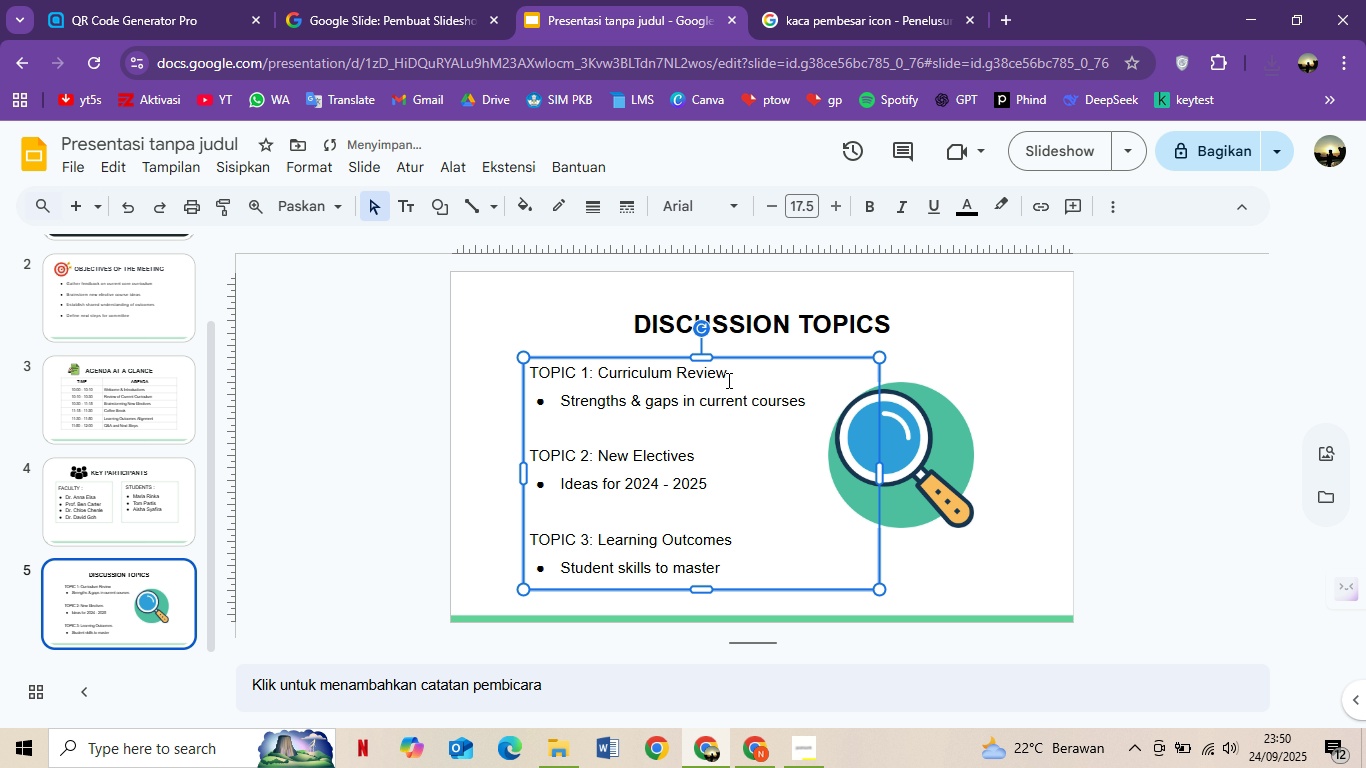 
left_click_drag(start_coordinate=[729, 374], to_coordinate=[537, 382])
 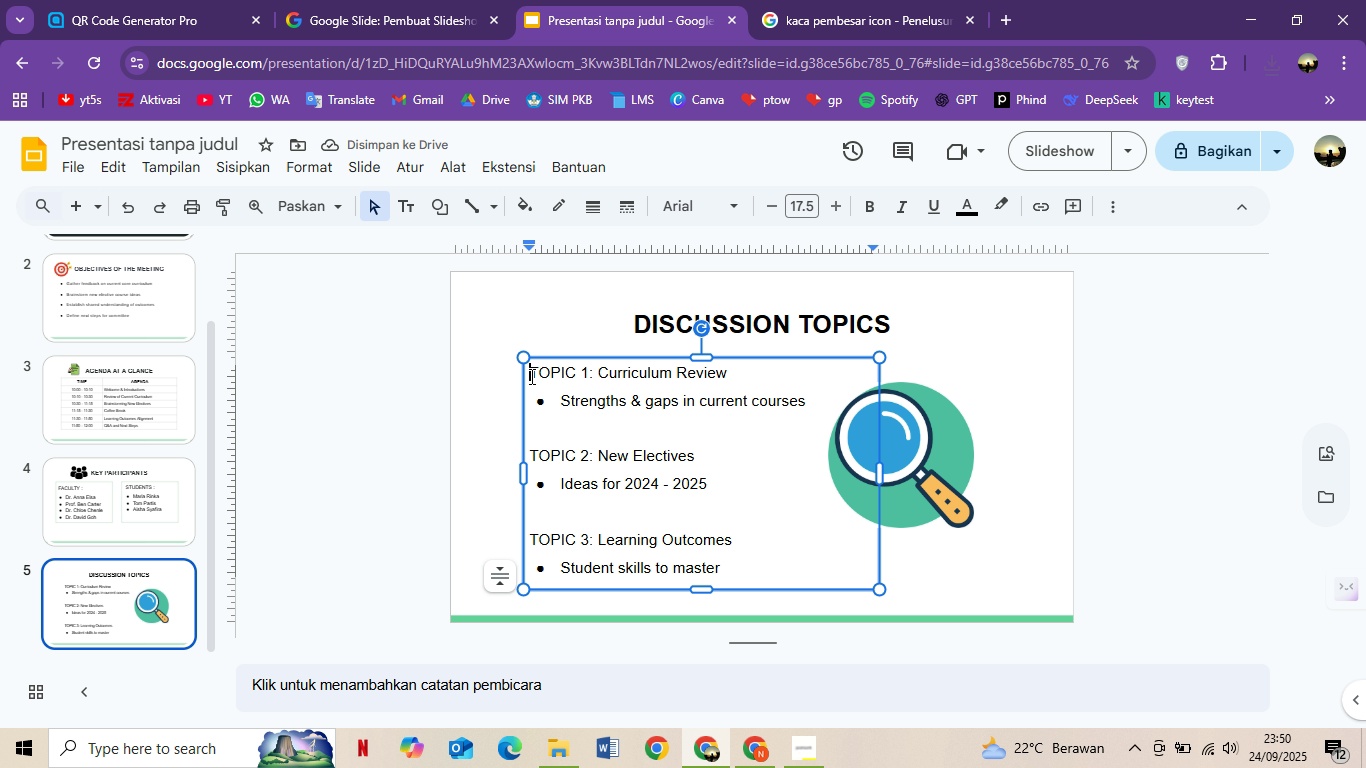 
left_click_drag(start_coordinate=[530, 376], to_coordinate=[764, 374])
 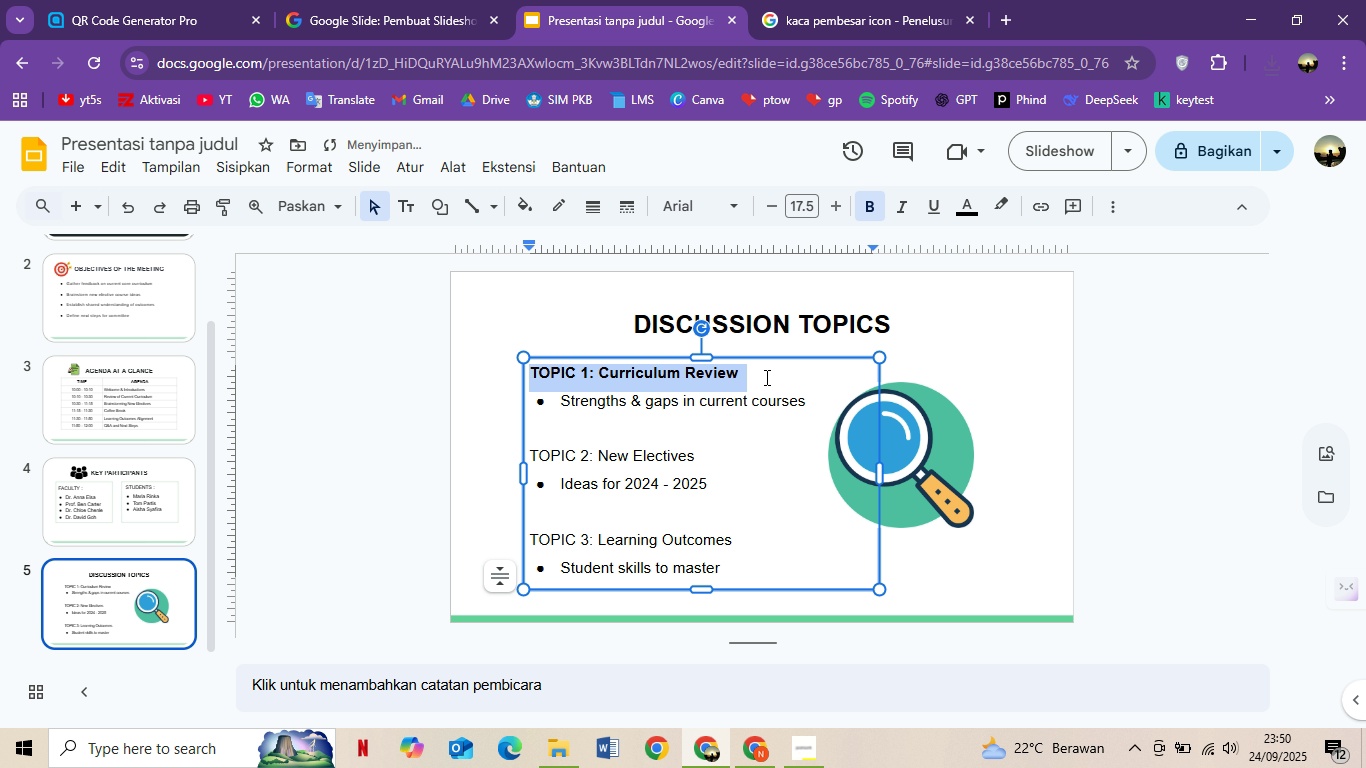 
key(Control+B)
 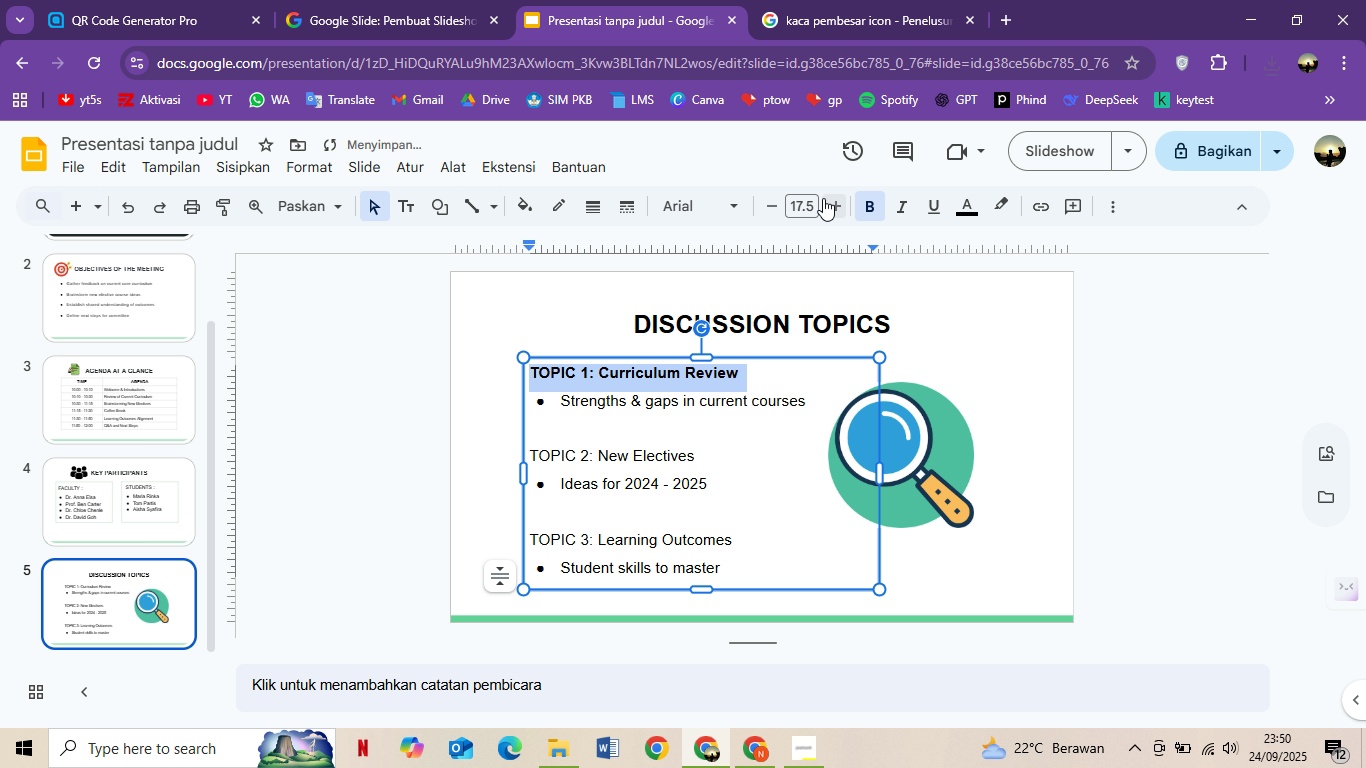 
double_click([825, 198])
 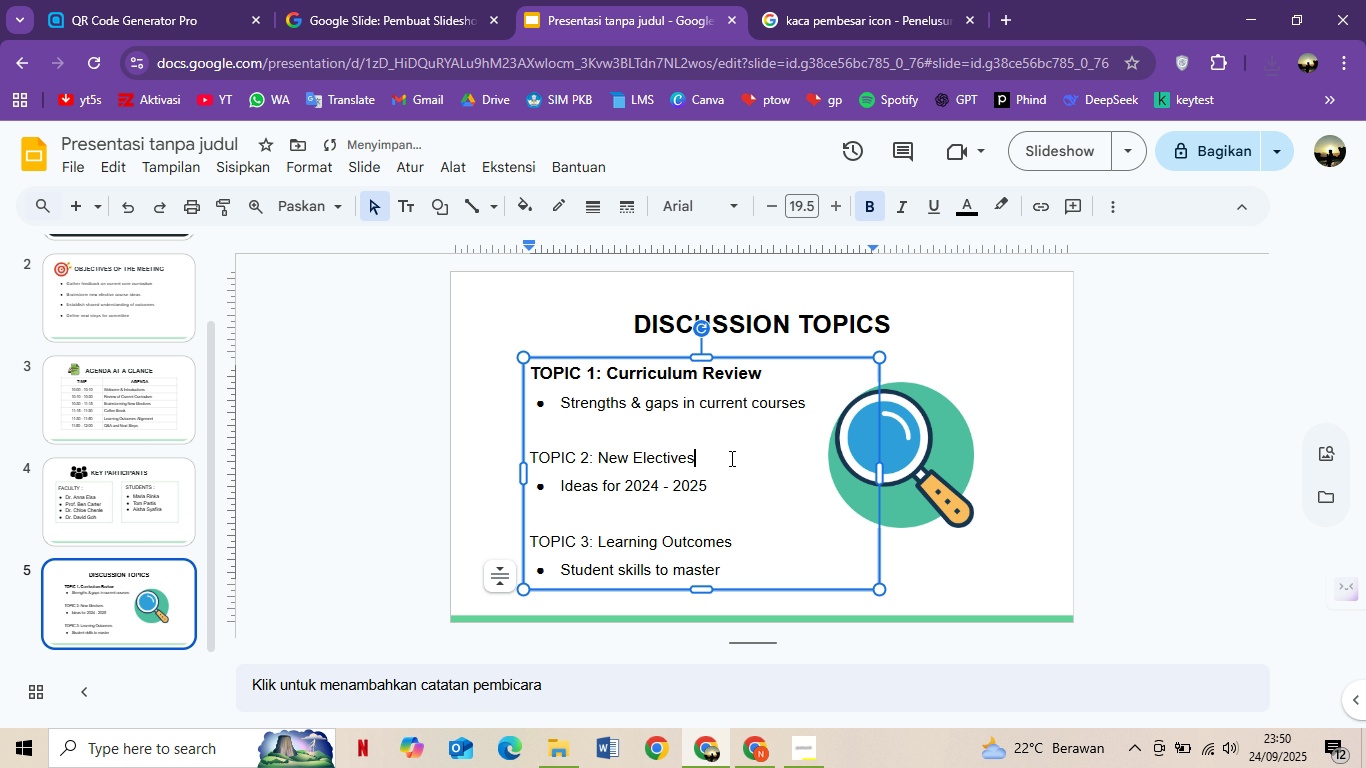 
left_click_drag(start_coordinate=[730, 458], to_coordinate=[524, 454])
 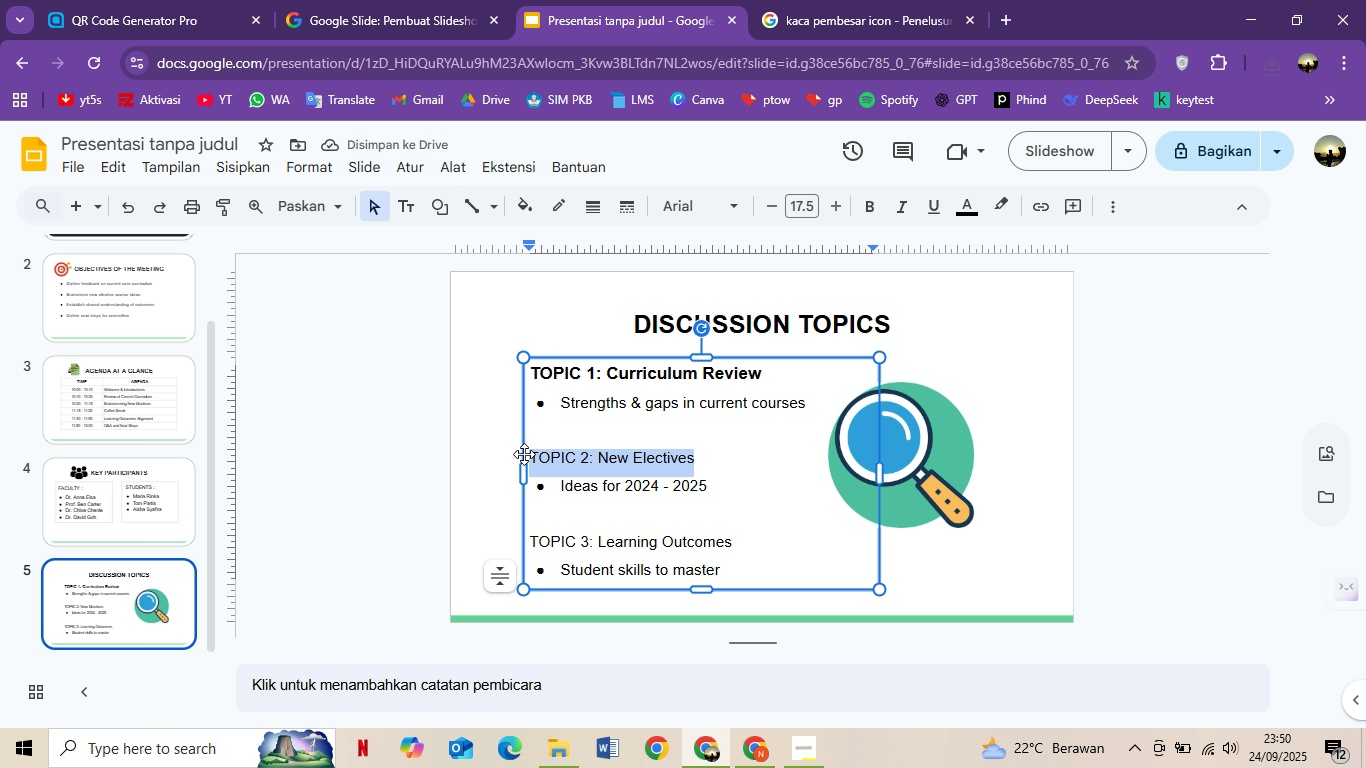 
key(Control+B)
 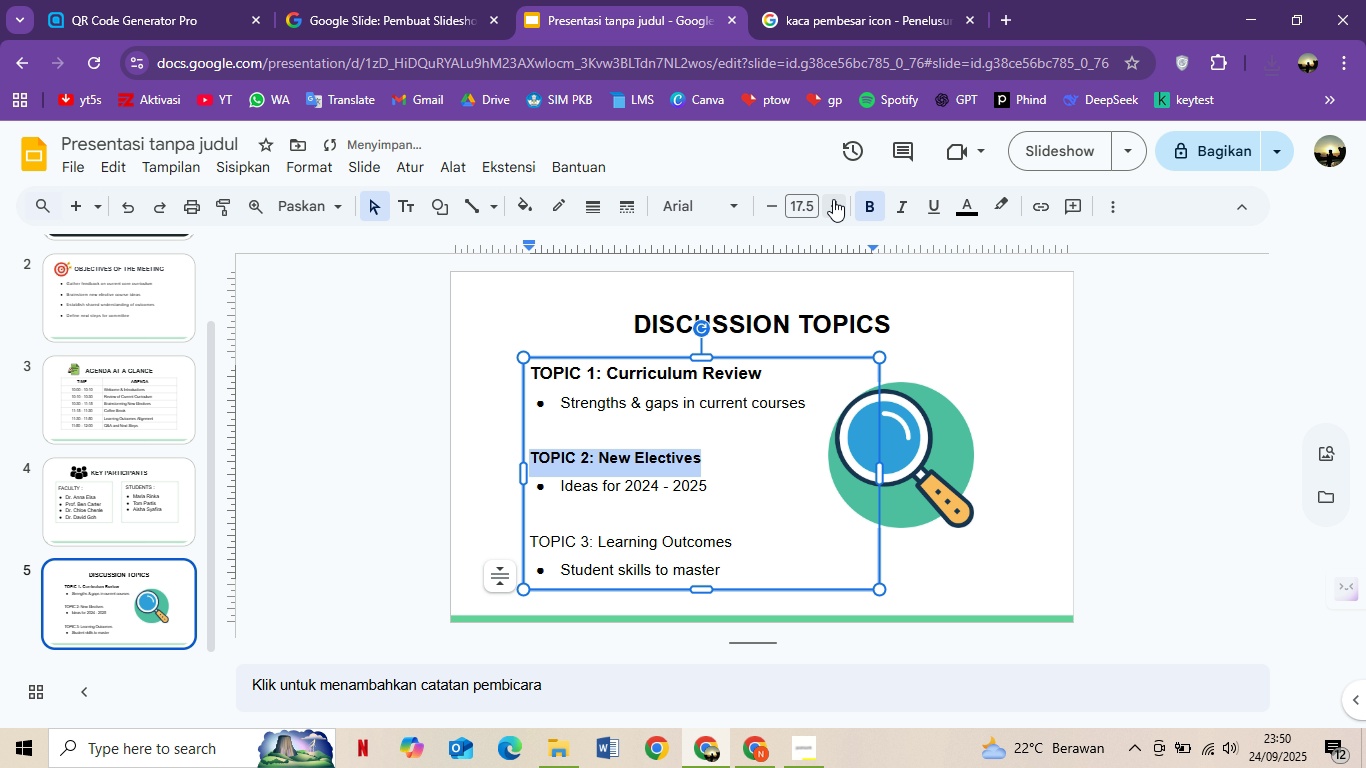 
double_click([833, 199])
 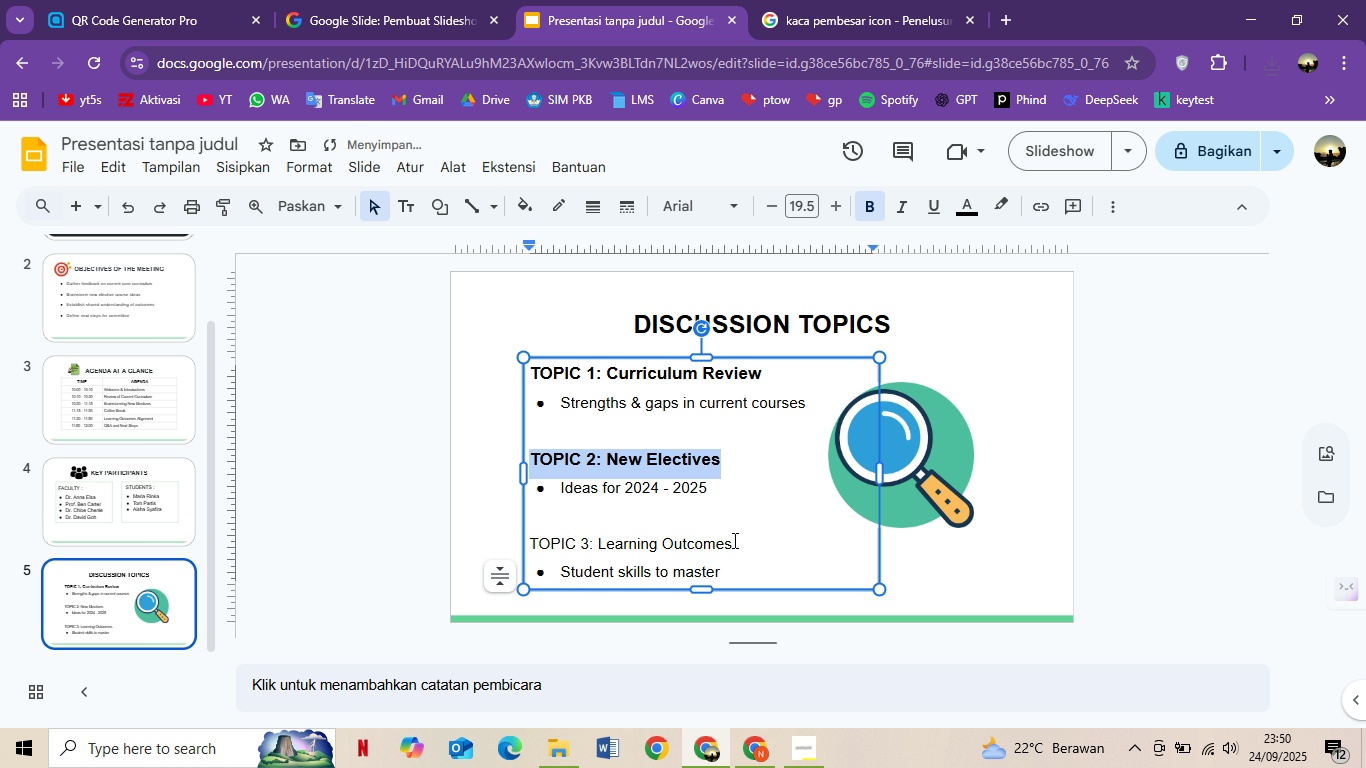 
left_click_drag(start_coordinate=[737, 543], to_coordinate=[525, 554])
 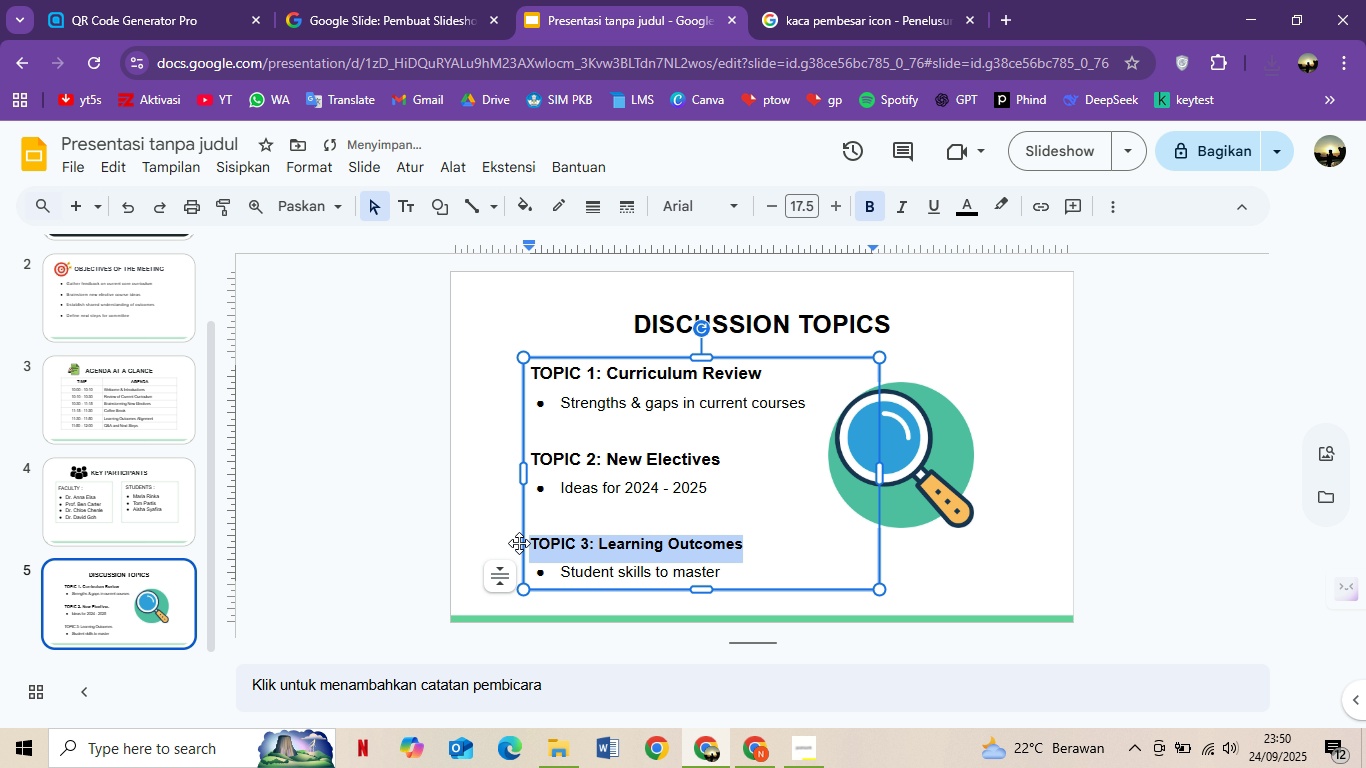 
key(Control+B)
 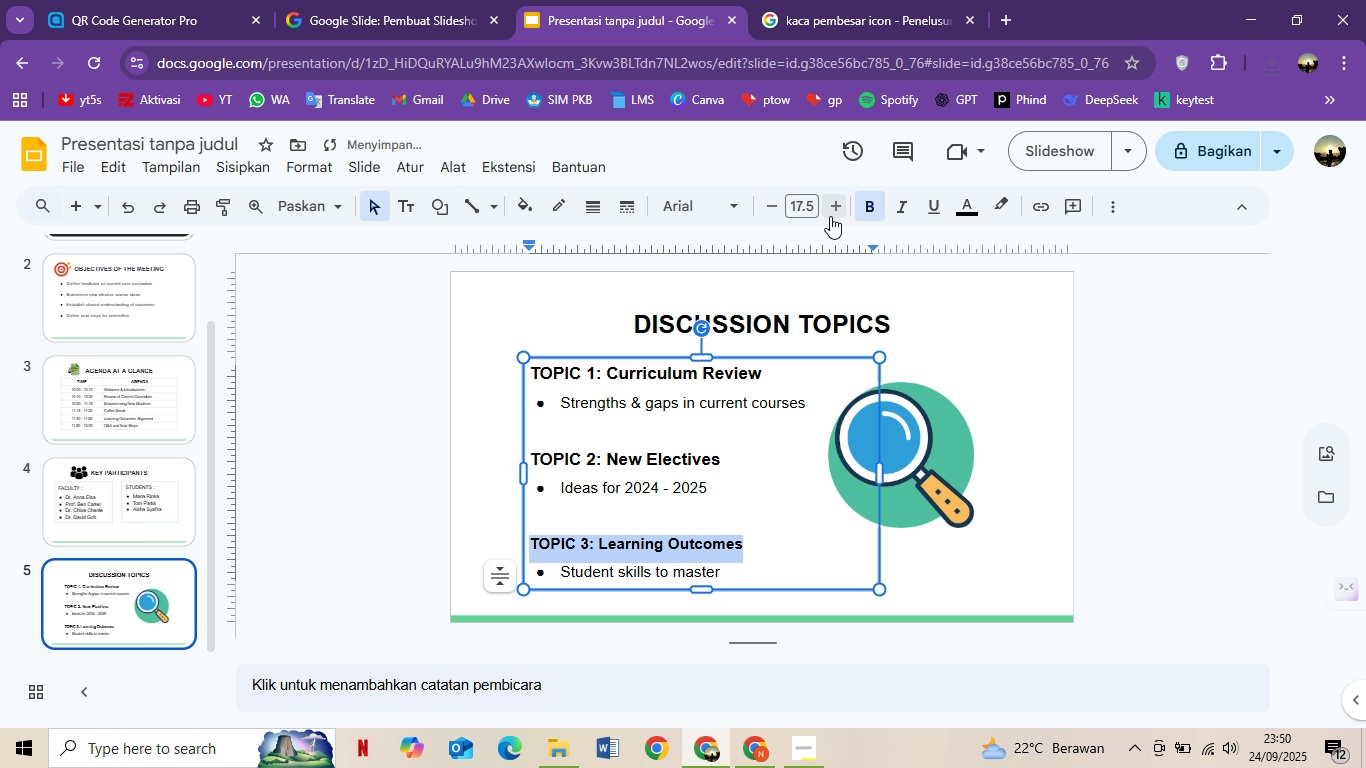 
double_click([837, 203])
 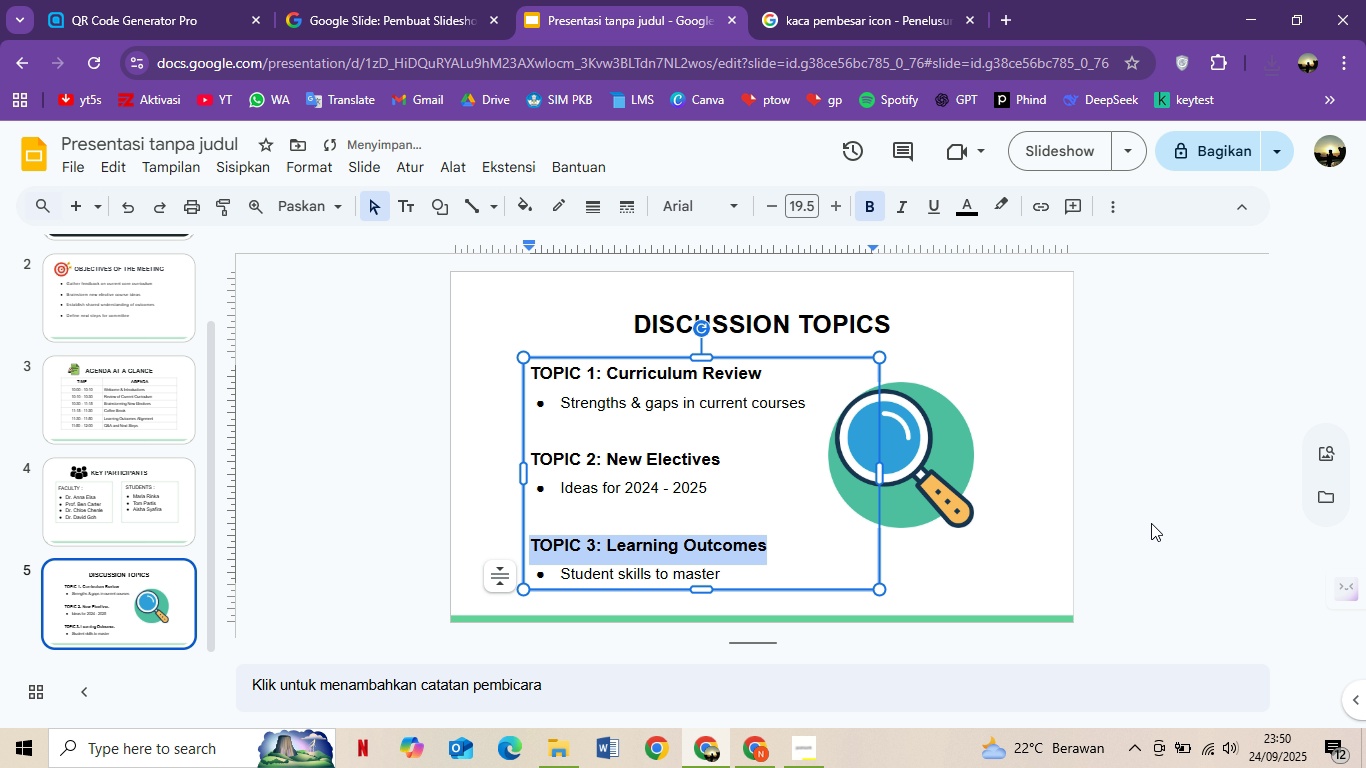 
left_click([1156, 518])
 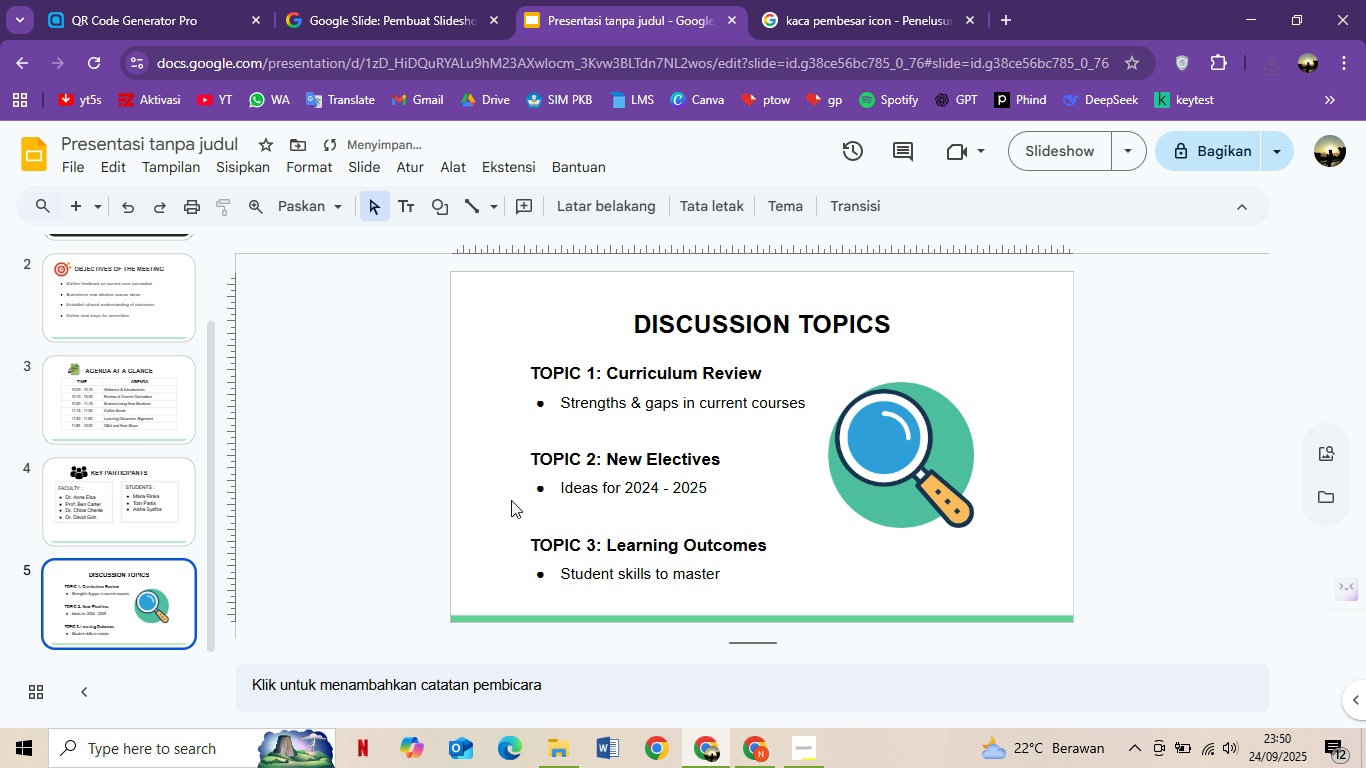 
left_click_drag(start_coordinate=[560, 495], to_coordinate=[558, 486])
 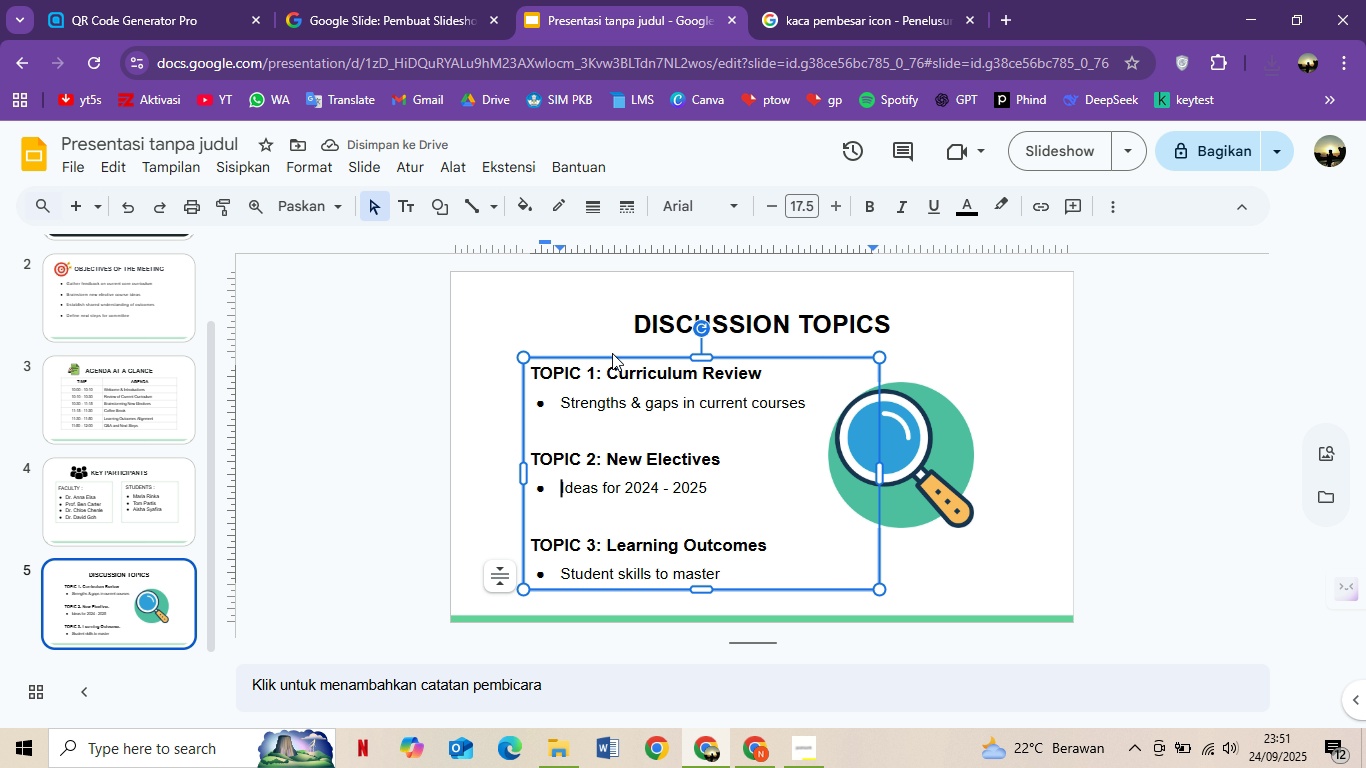 
left_click_drag(start_coordinate=[614, 358], to_coordinate=[622, 359])
 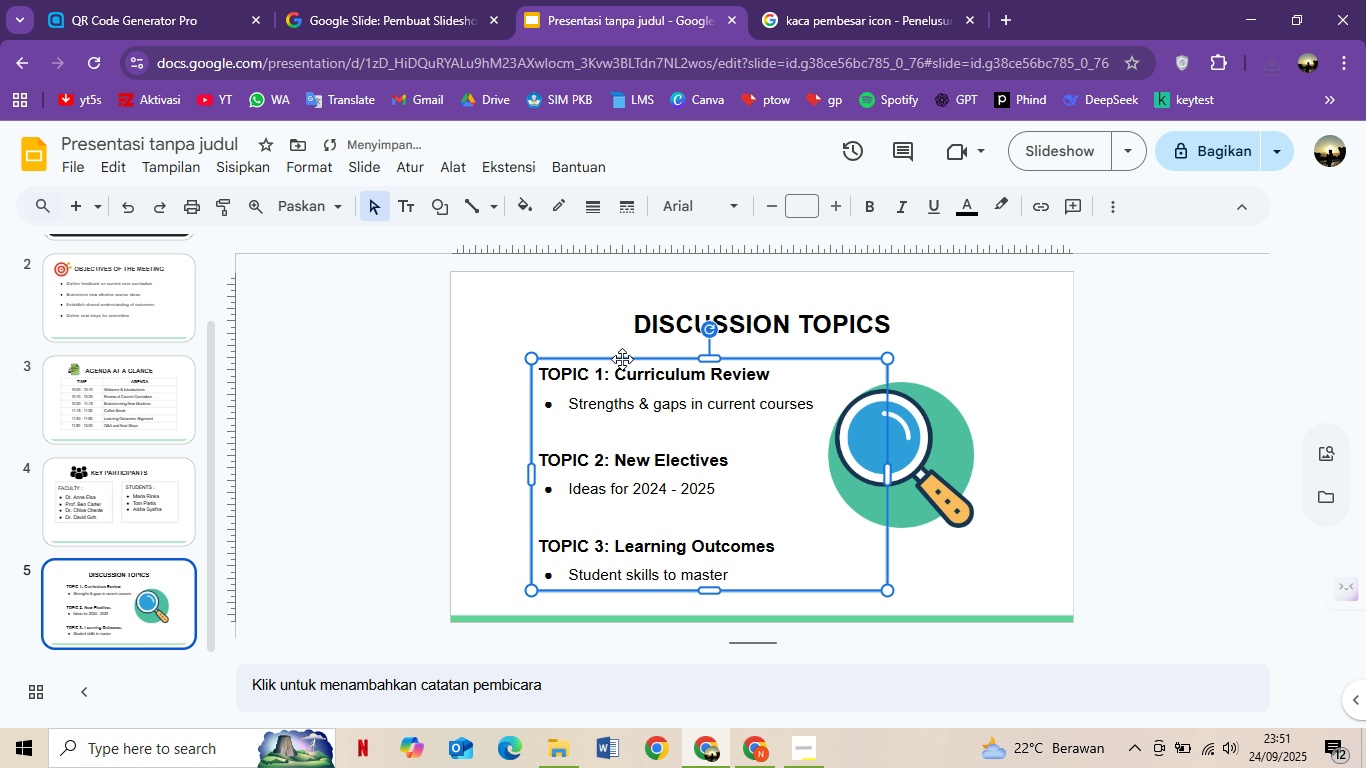 
left_click_drag(start_coordinate=[622, 359], to_coordinate=[617, 351])
 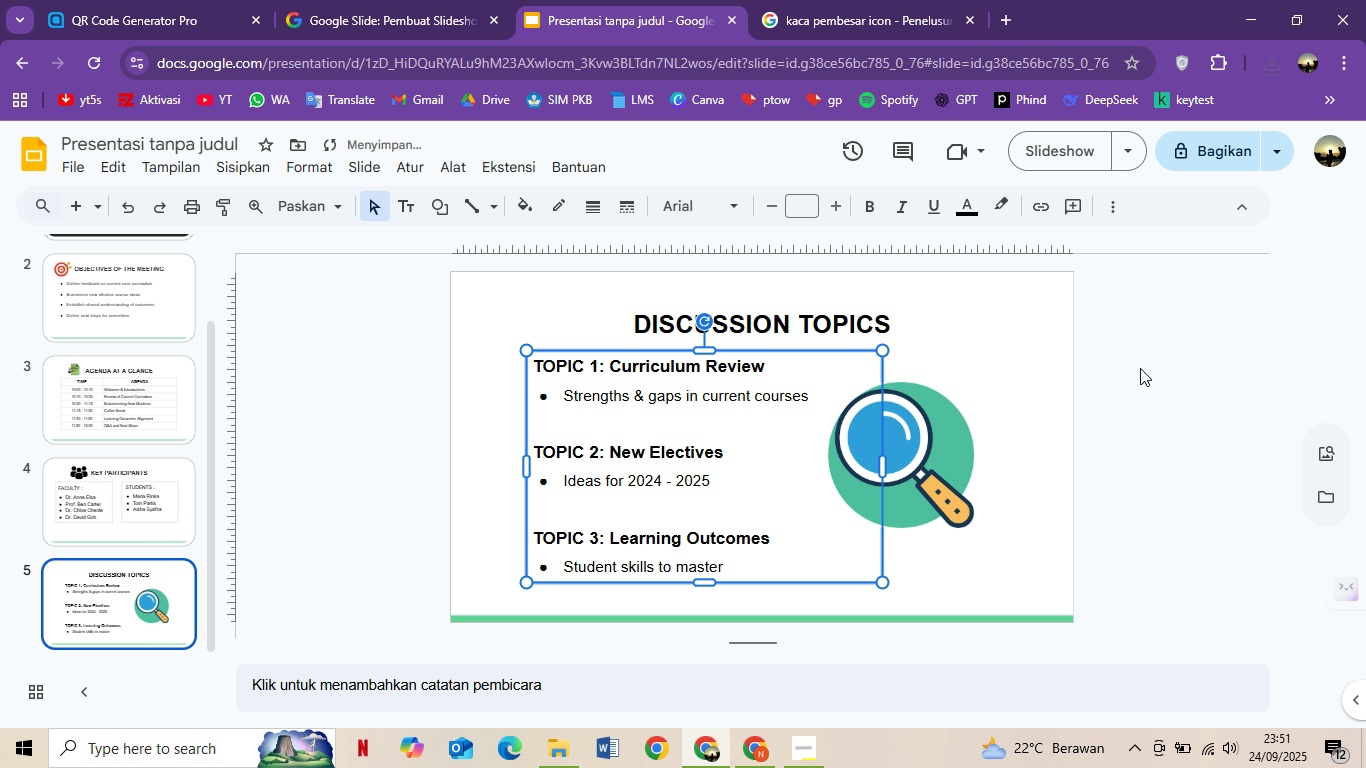 
left_click([1140, 368])
 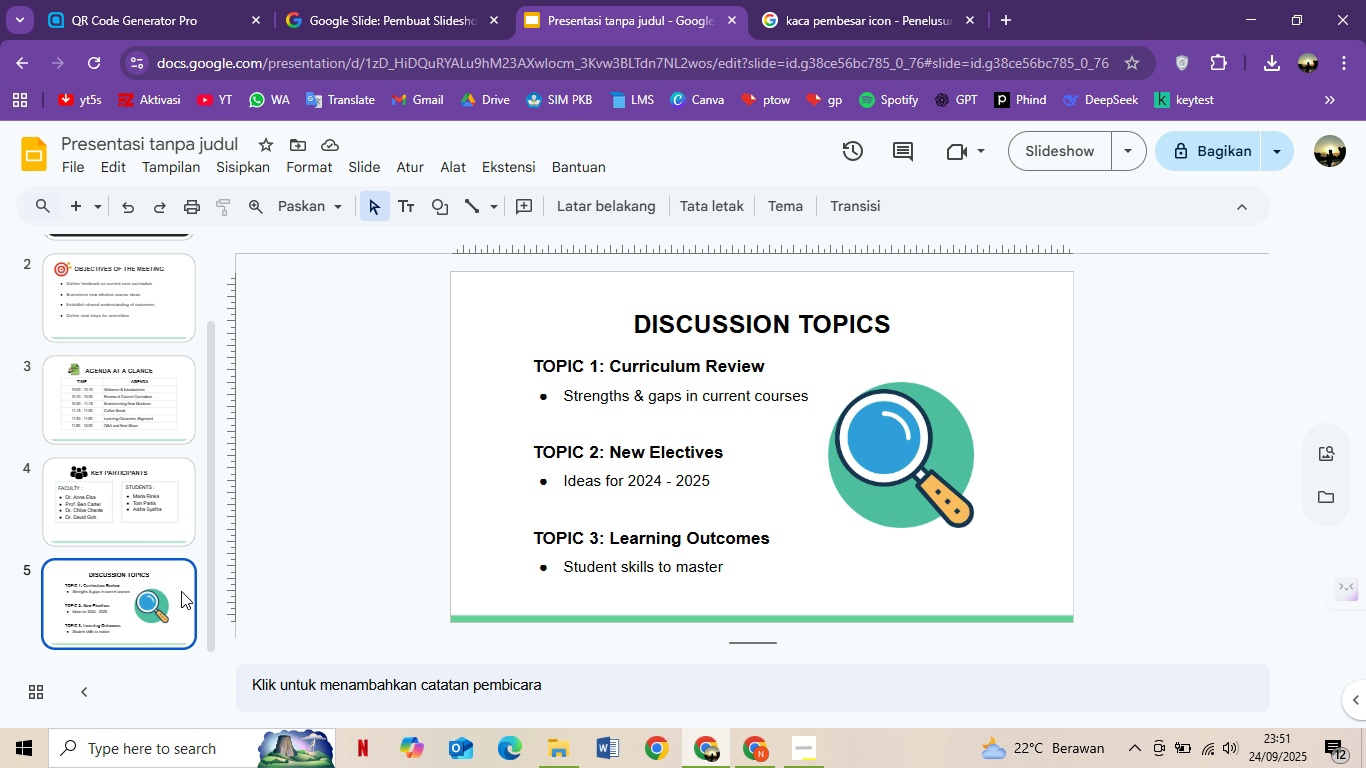 
wait(7.13)
 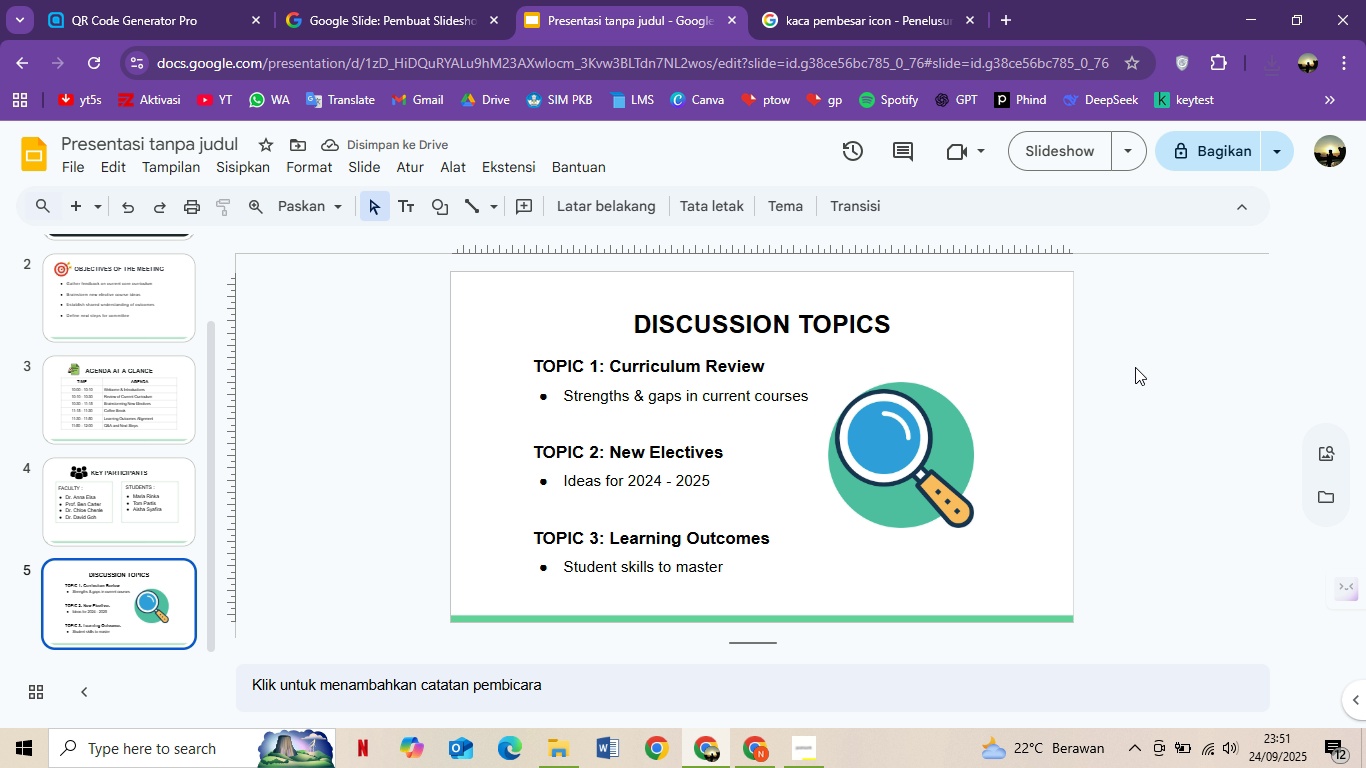 
scroll: coordinate [123, 539], scroll_direction: down, amount: 2.0
 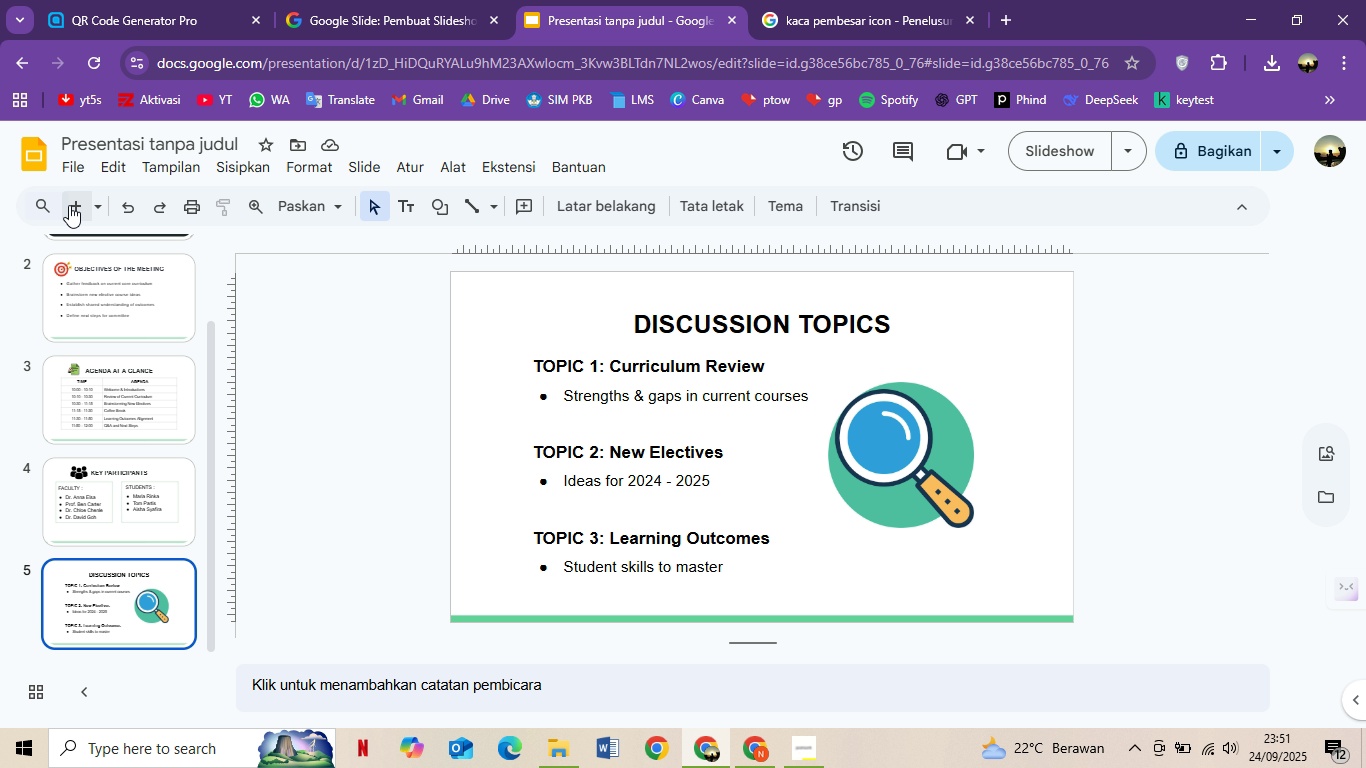 
left_click([69, 205])
 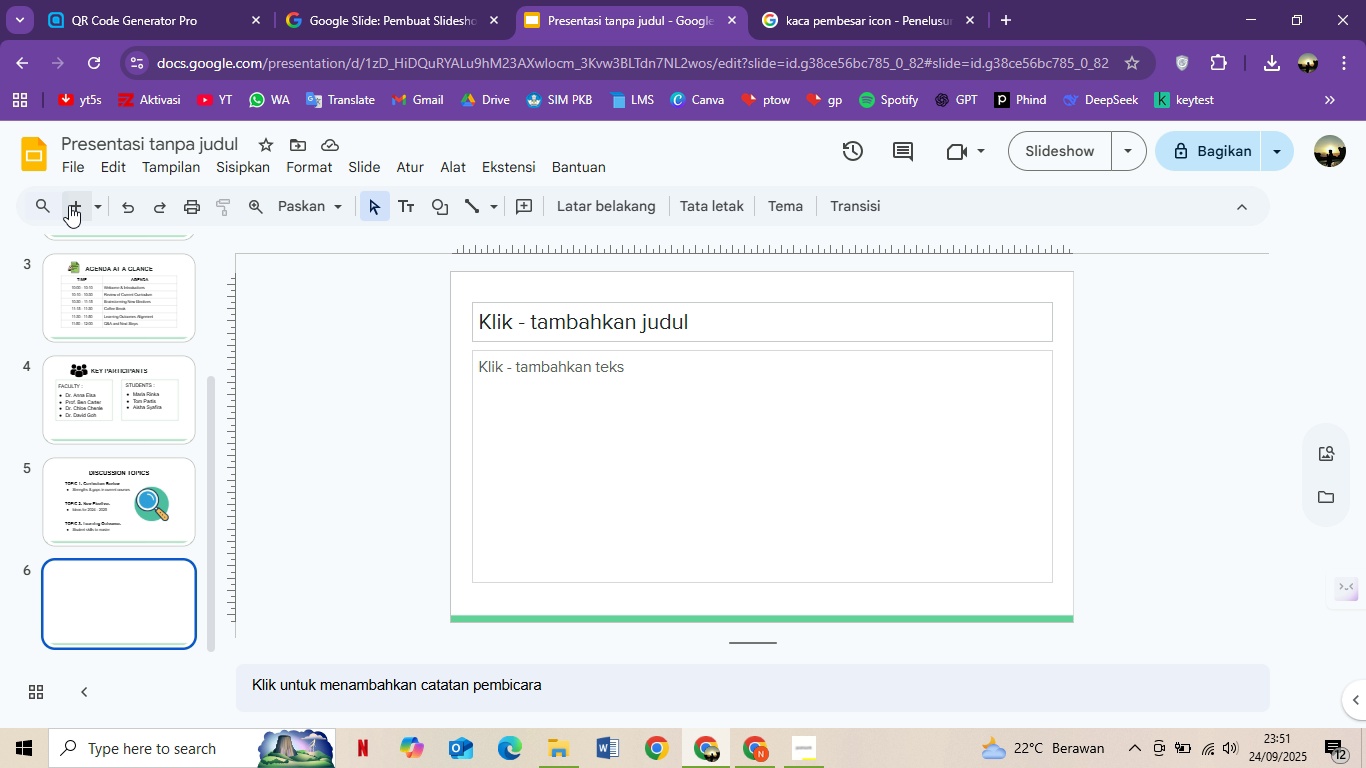 
wait(18.62)
 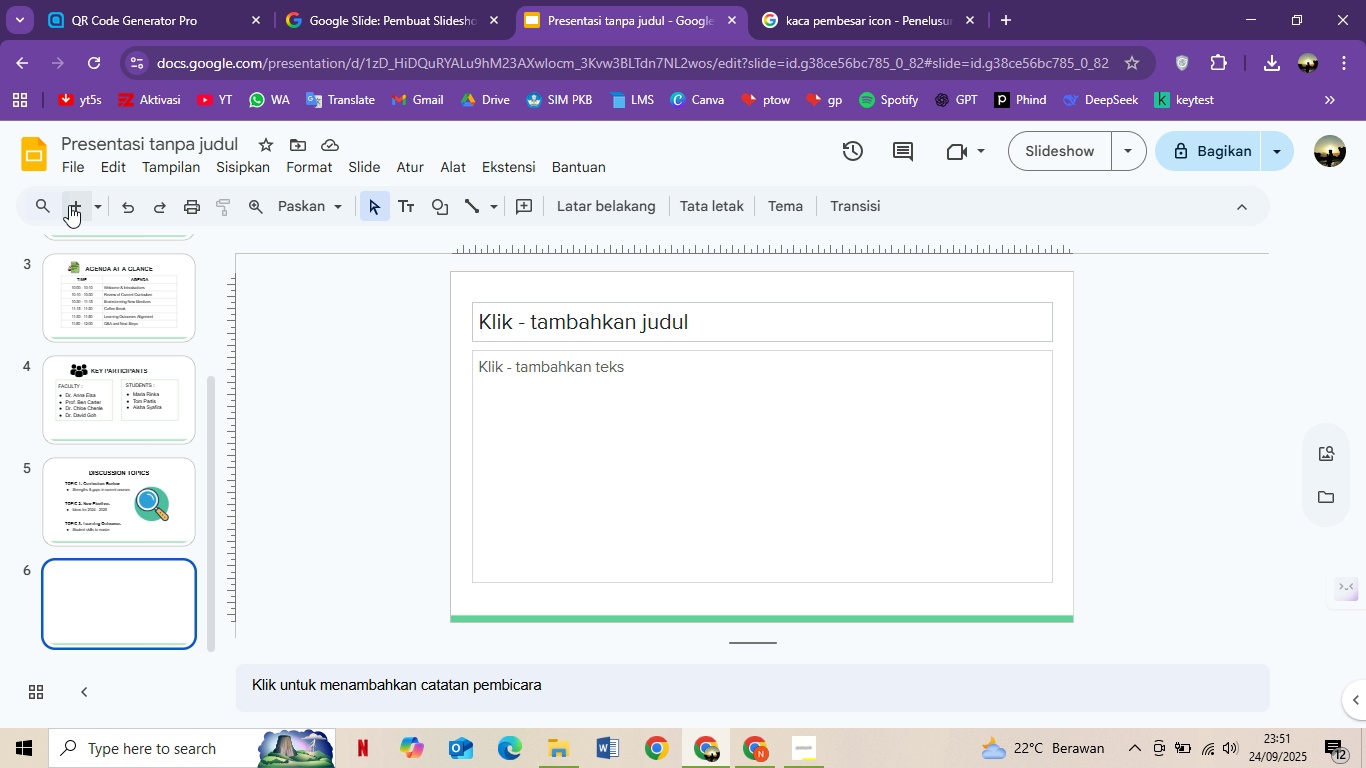 
scroll: coordinate [115, 277], scroll_direction: up, amount: 1.0
 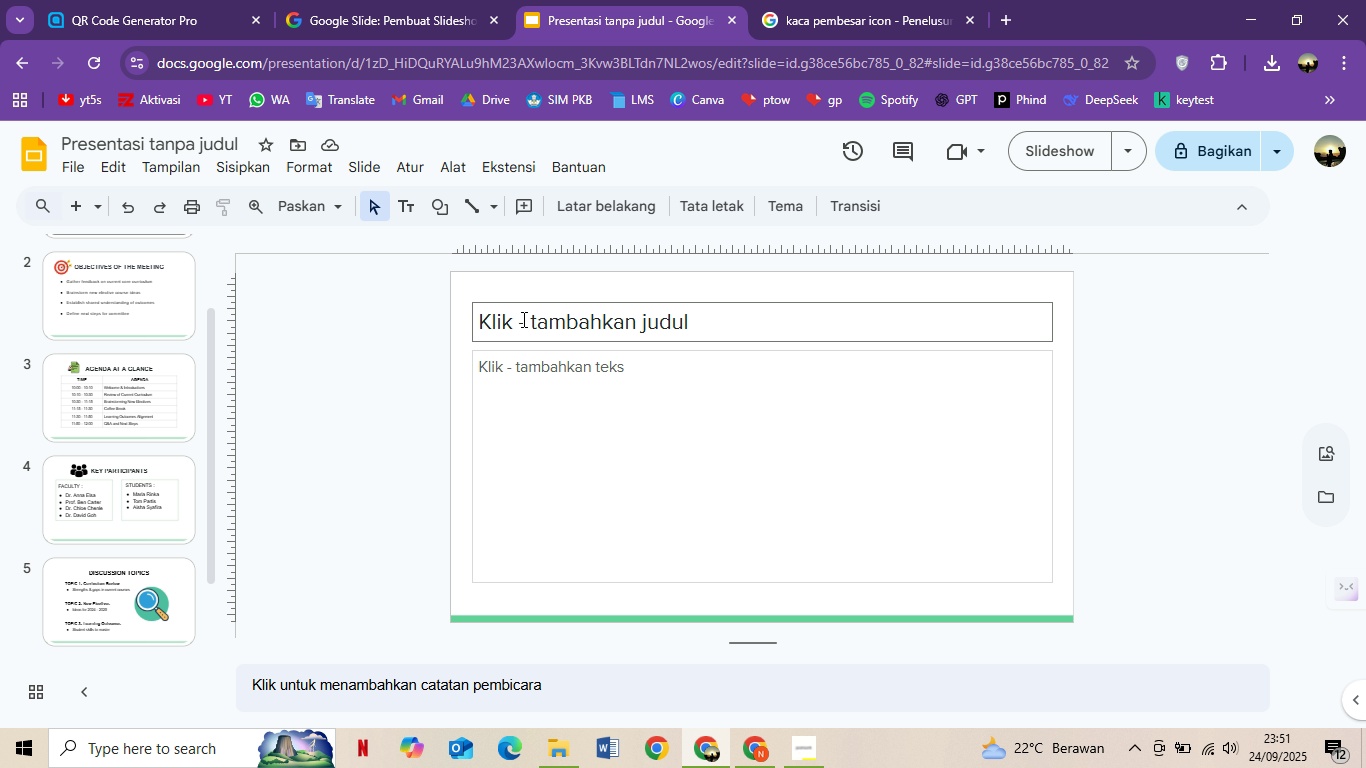 
left_click([525, 324])
 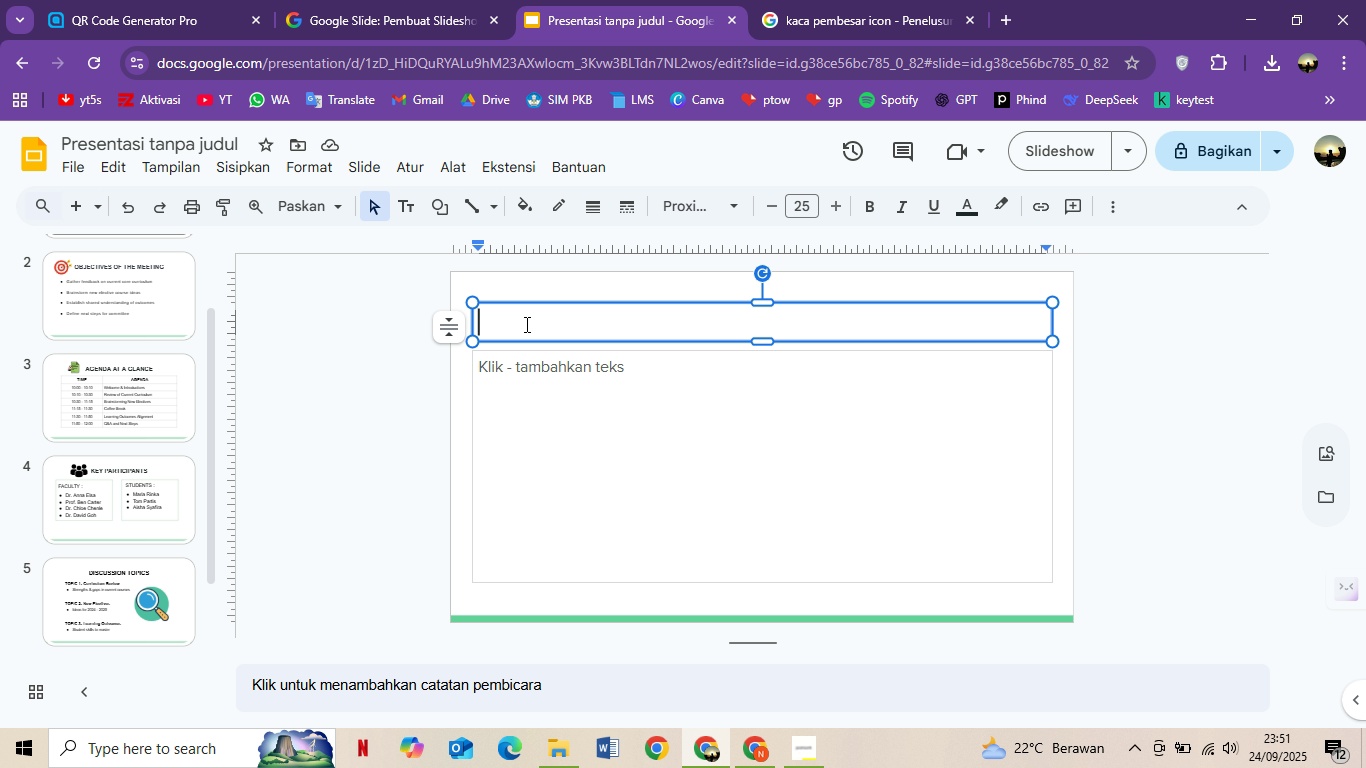 
type(Q&A s)
key(Backspace)
type(Session)
 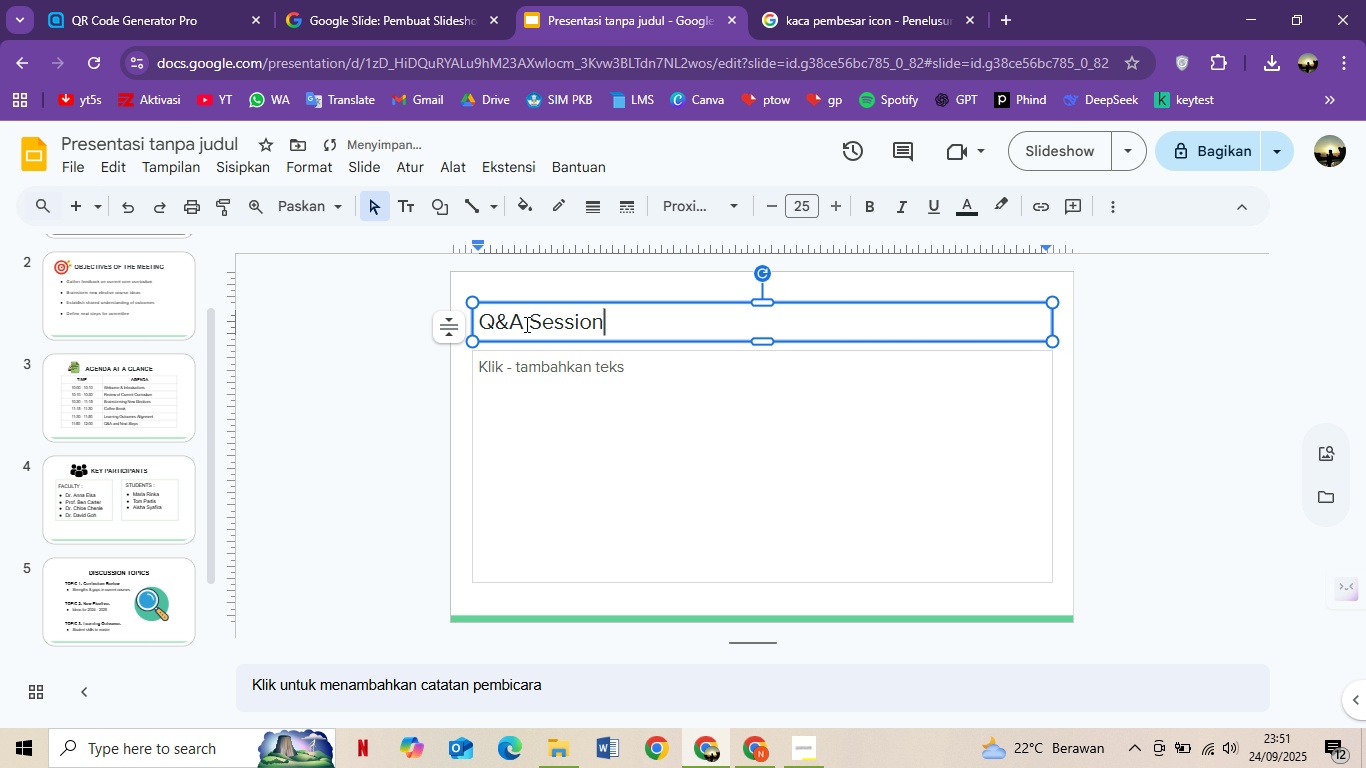 
key(Control+A)
 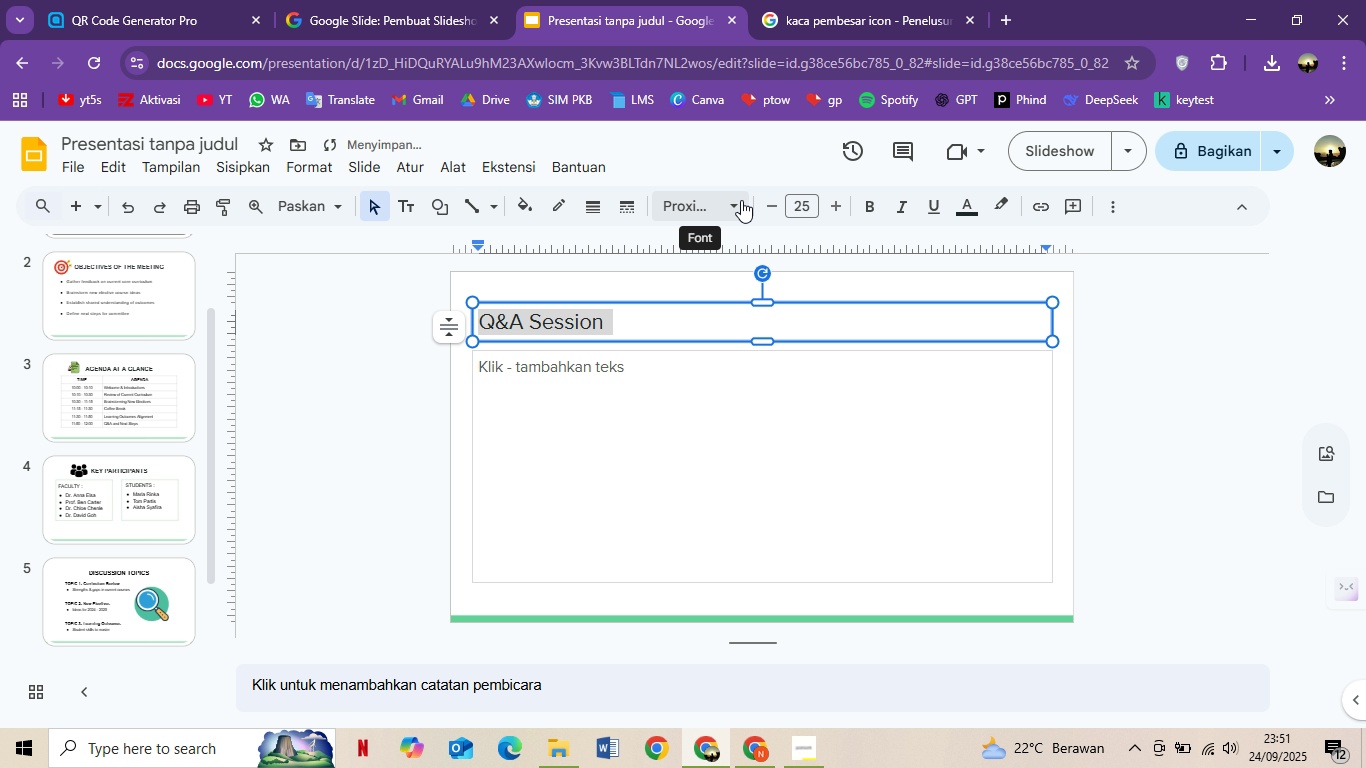 
left_click([709, 193])
 